 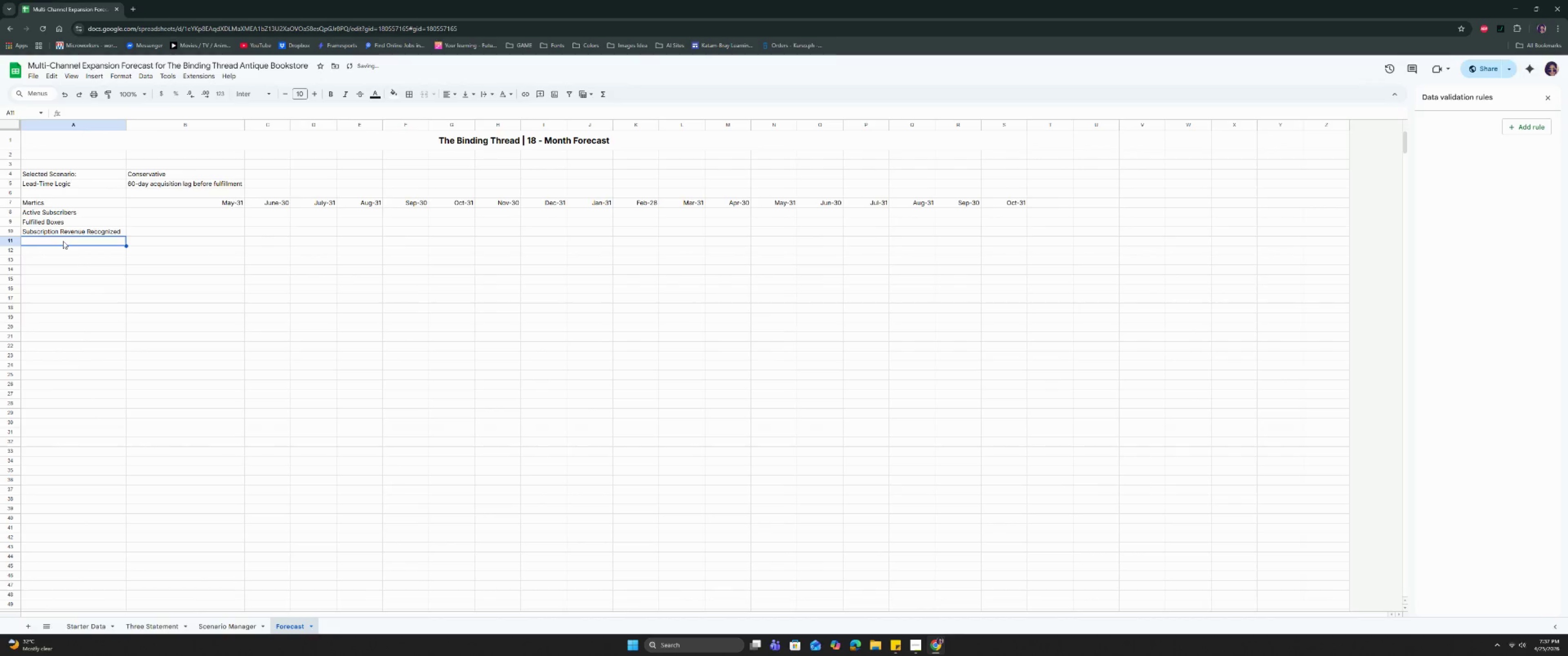 
type(Cas Co)
key(Backspace)
key(Backspace)
key(Backspace)
key(Backspace)
type(sh Collecton )
key(Backspace)
key(Backspace)
type(e)
key(Backspace)
key(Backspace)
type(ed)
key(Backspace)
key(Backspace)
key(Backspace)
type(ed from Re)
key(Backspace)
key(Backspace)
type(Prepayments.)
key(Backspace)
 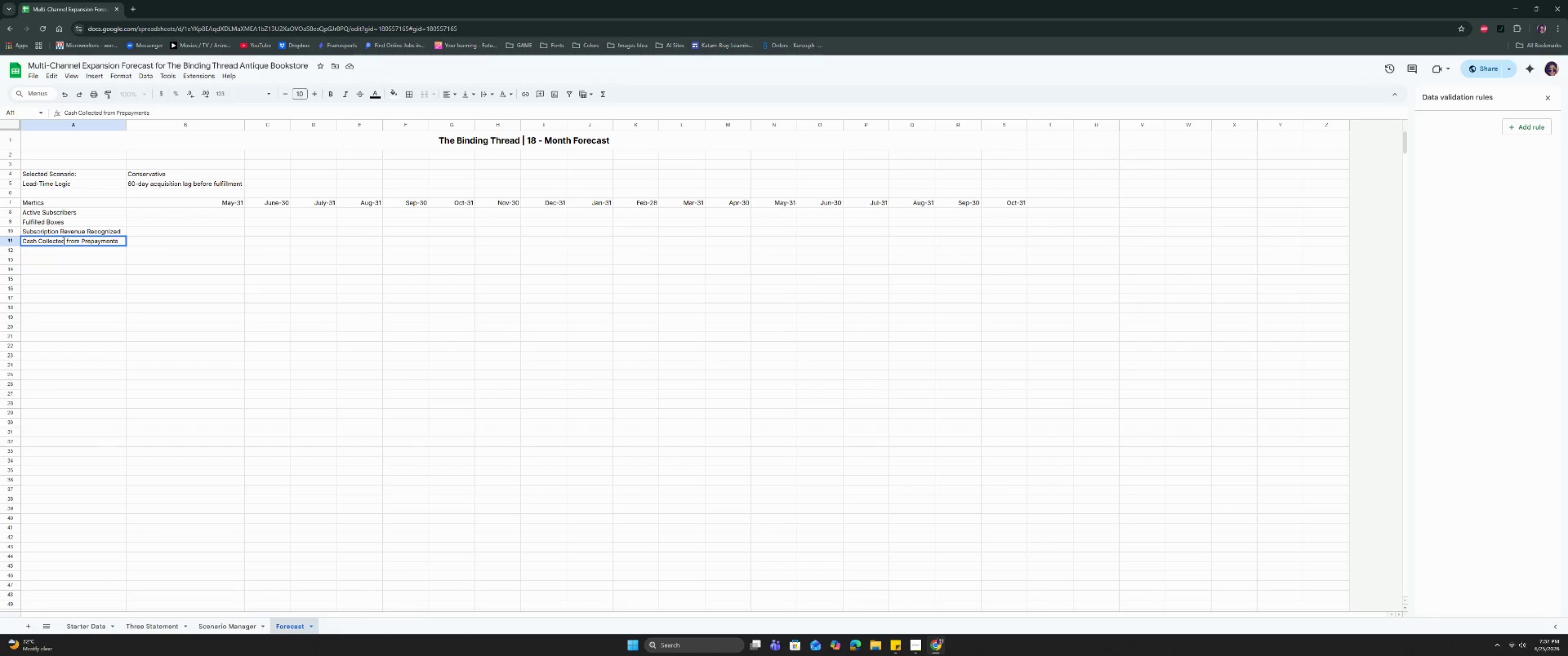 
hold_key(key=I, duration=0.33)
 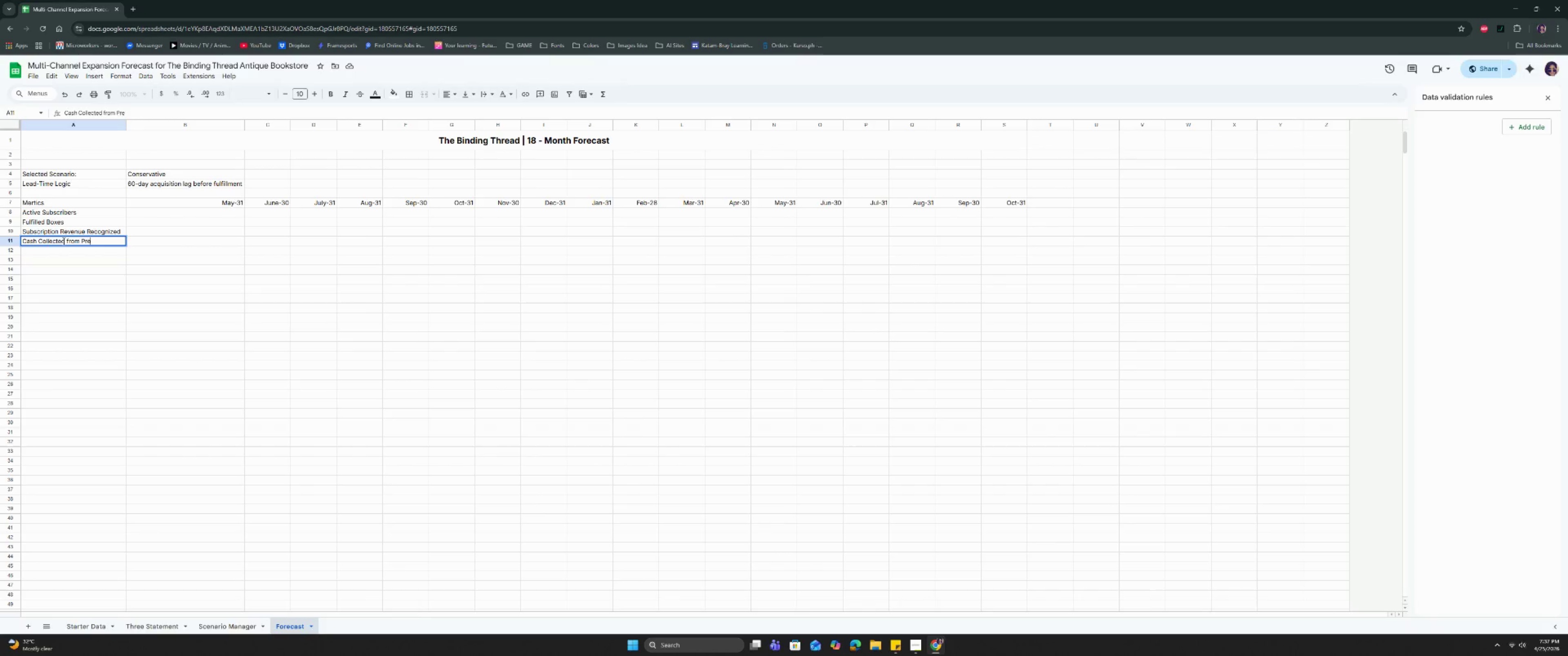 
key(Enter)
 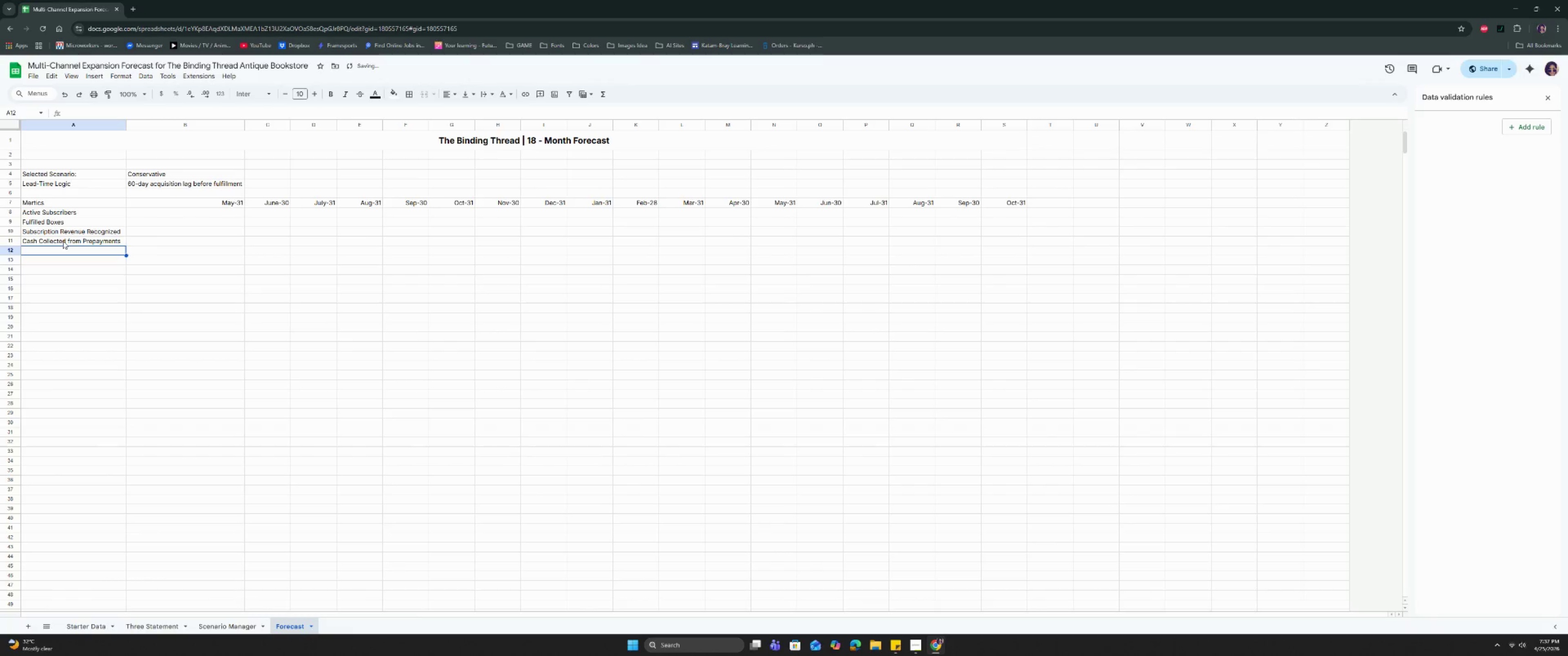 
type(Beginning Prepayment Liability)
 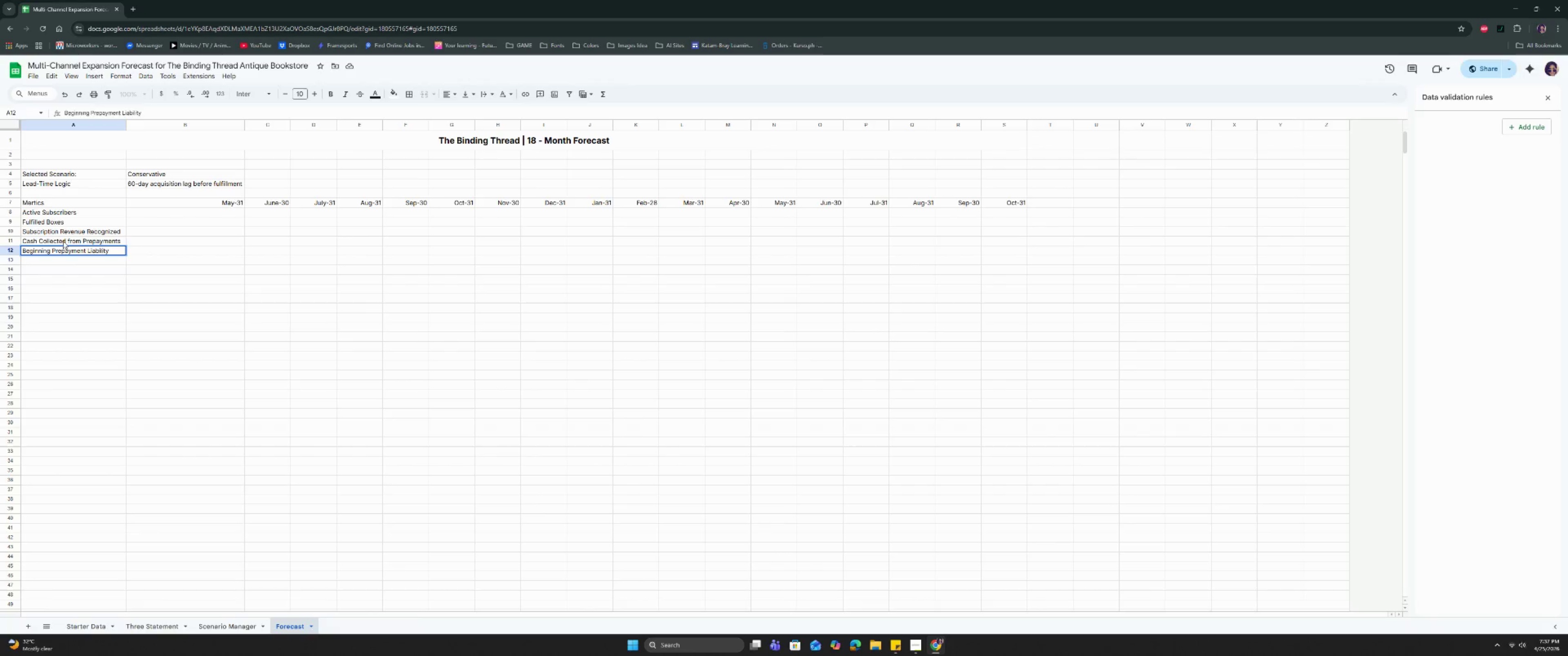 
key(Enter)
 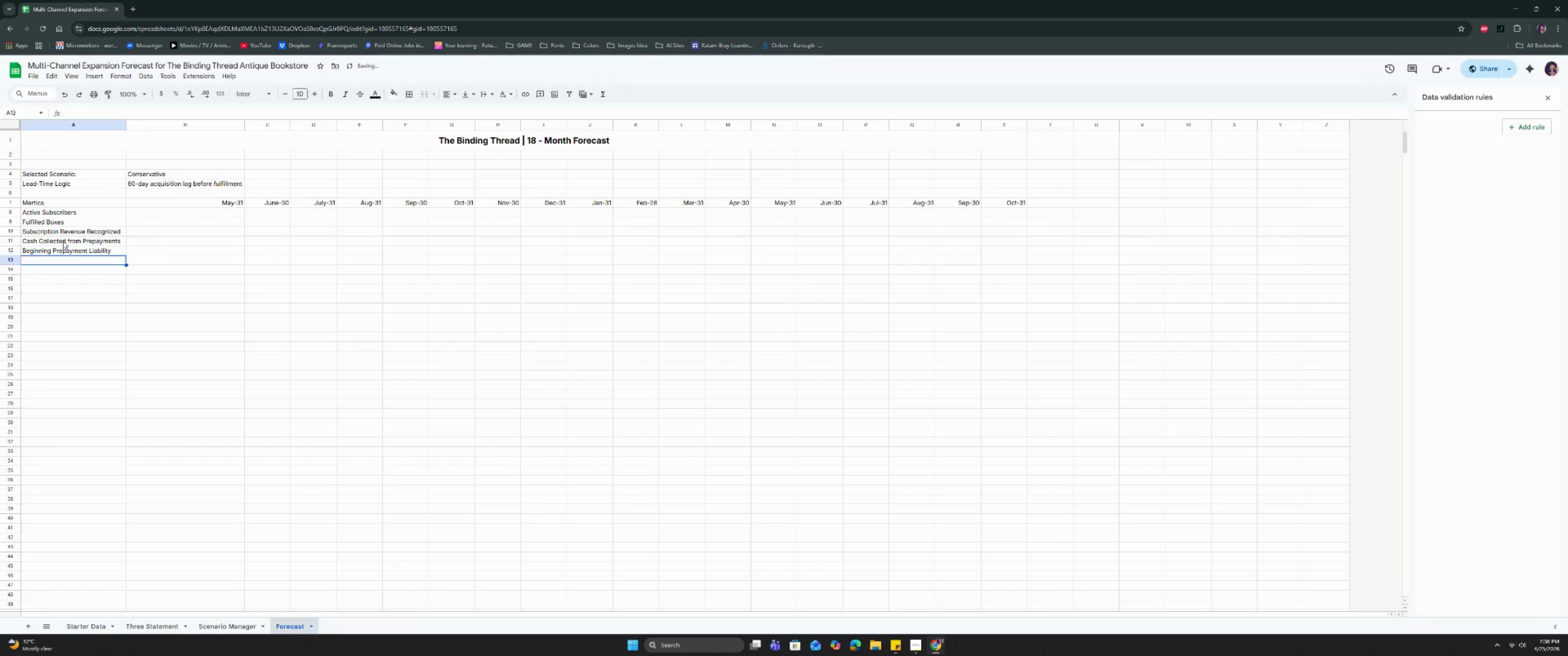 
type(Revenue Revc)
key(Backspace)
key(Backspace)
type(cogition Drawdown)
 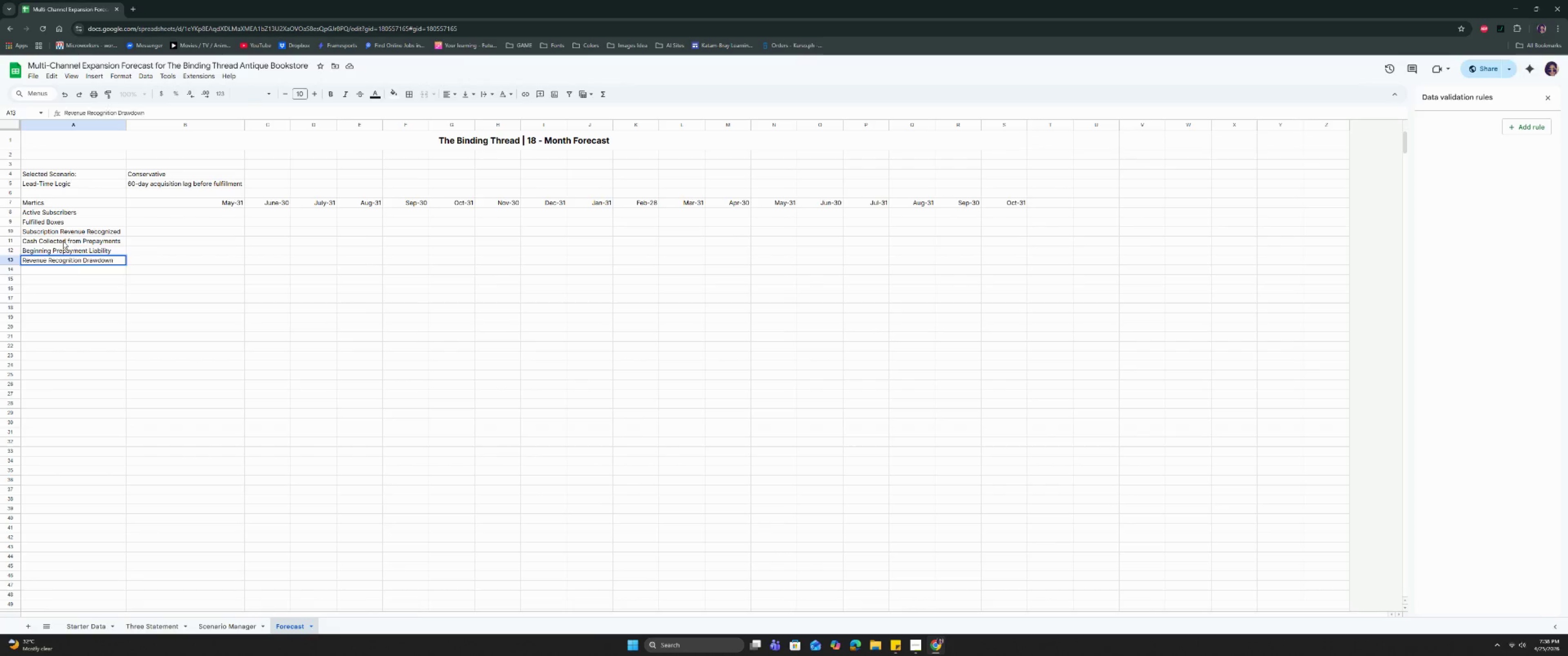 
key(Enter)
 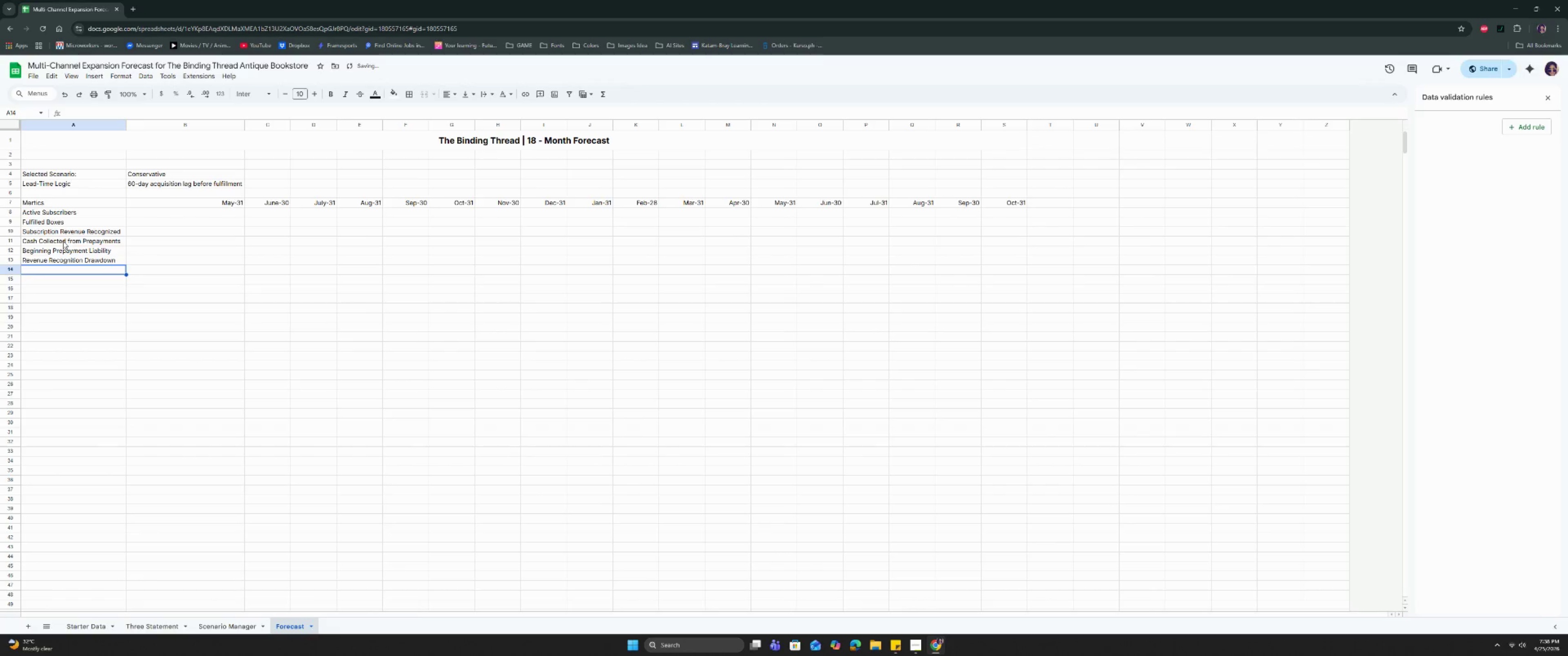 
type(Ed)
key(Backspace)
type(nding Prepa)
 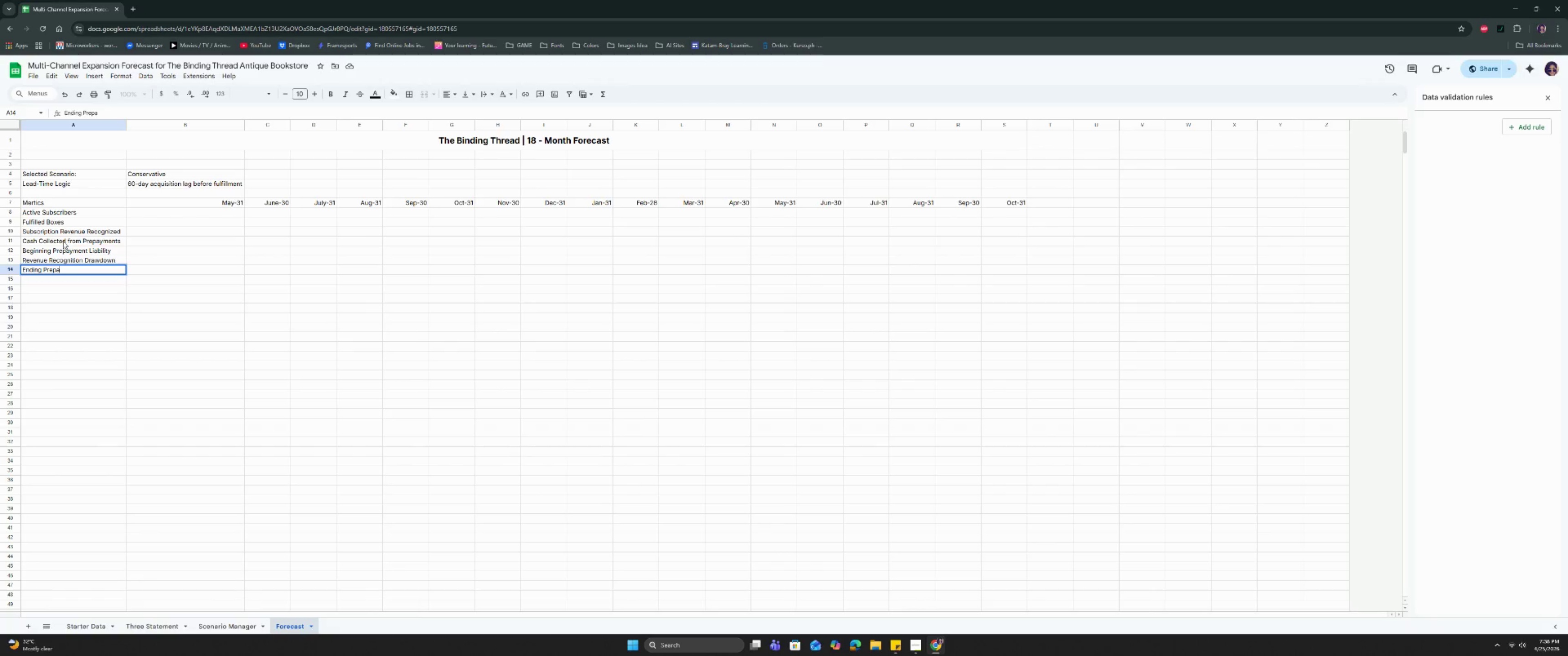 
type(yment Liability)
 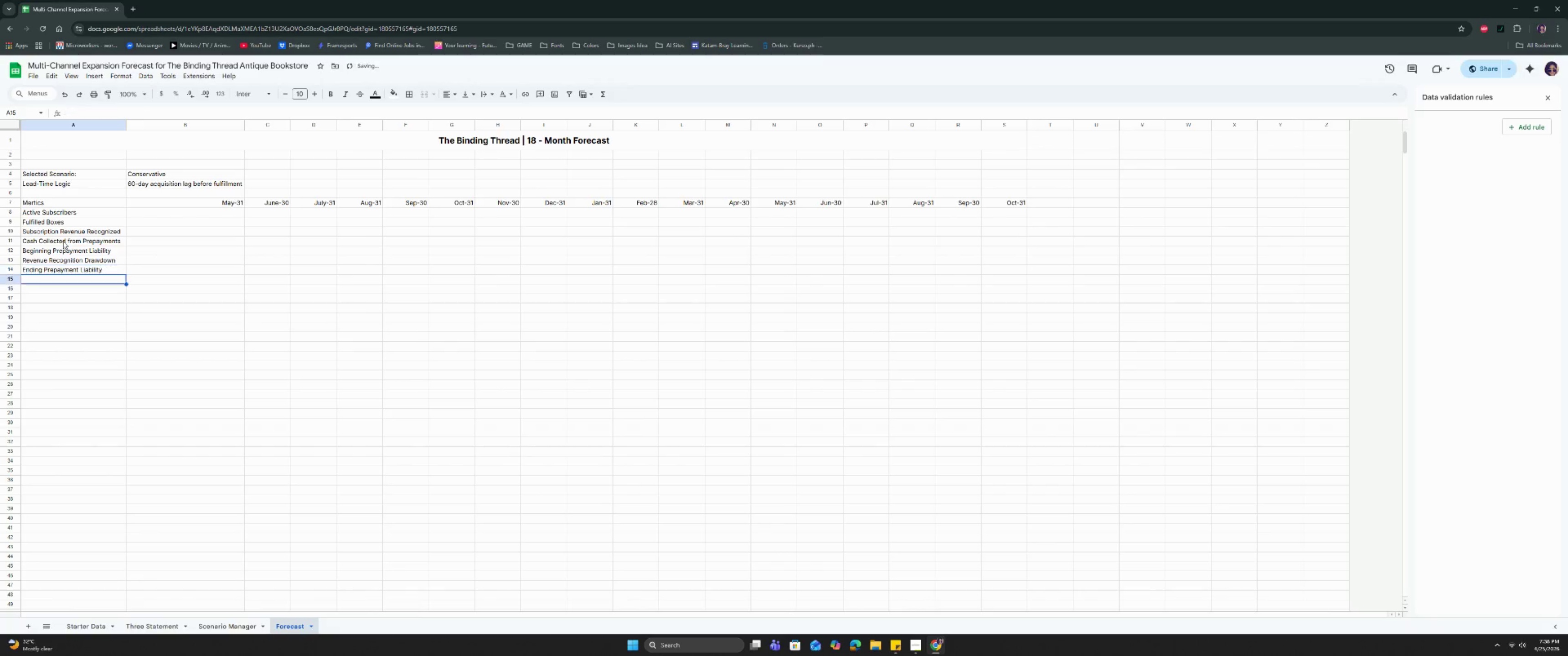 
key(Enter)
 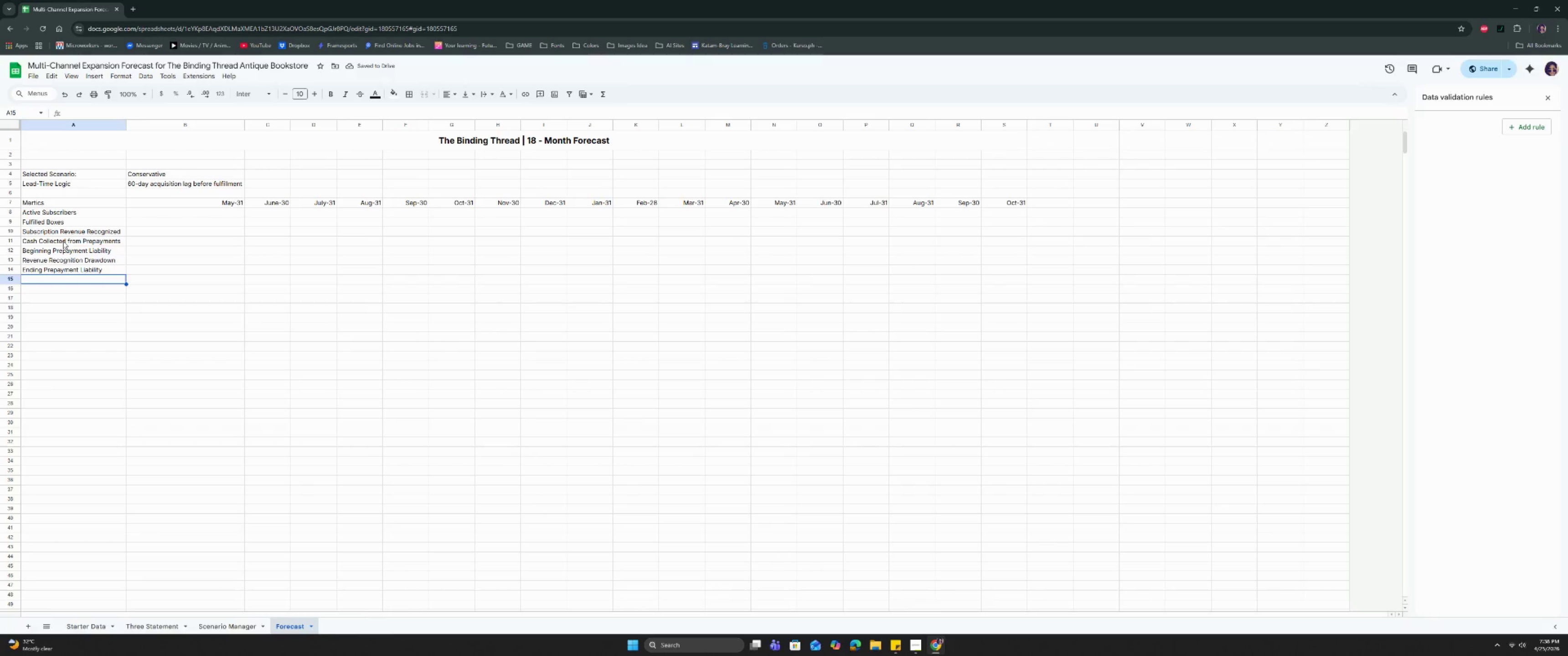 
type(Avg Acquisition  Cos)
key(Backspace)
key(Backspace)
key(Backspace)
key(Backspace)
type(Cost / Box)
 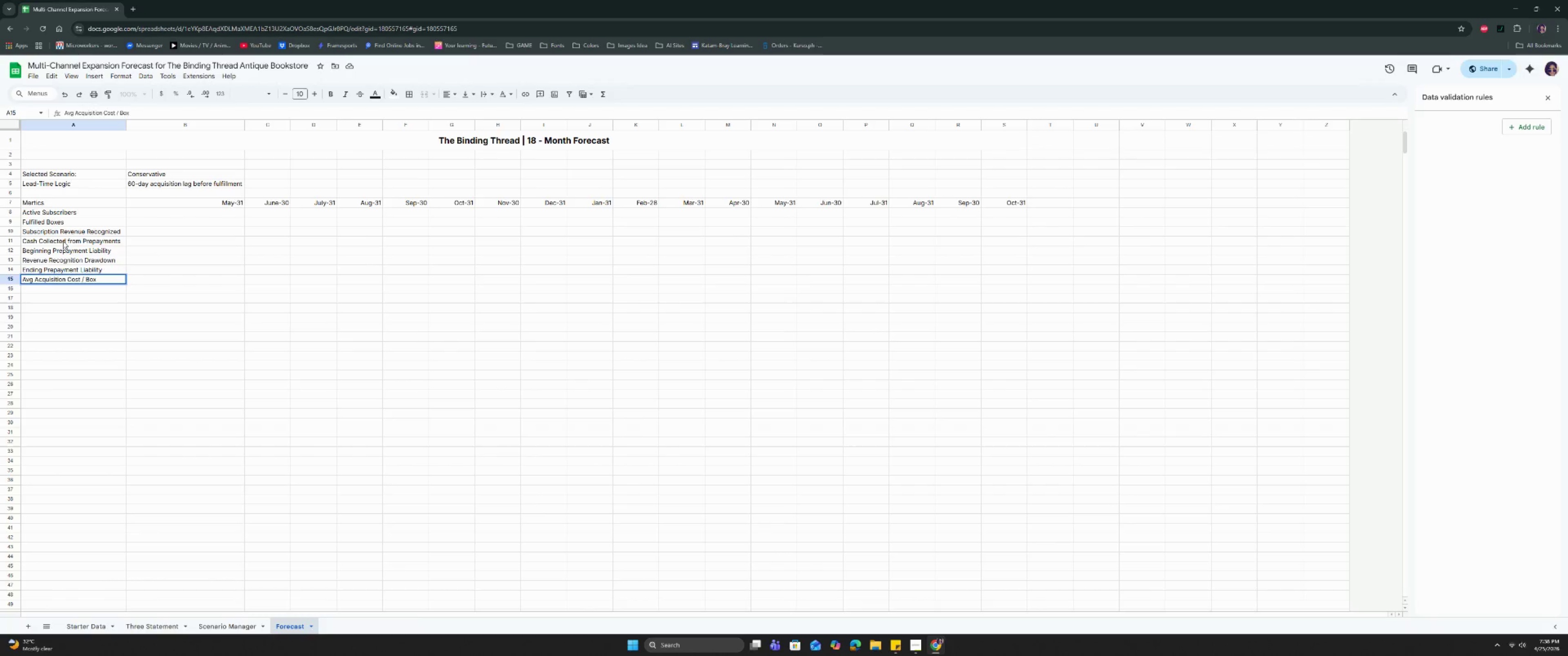 
key(Enter)
 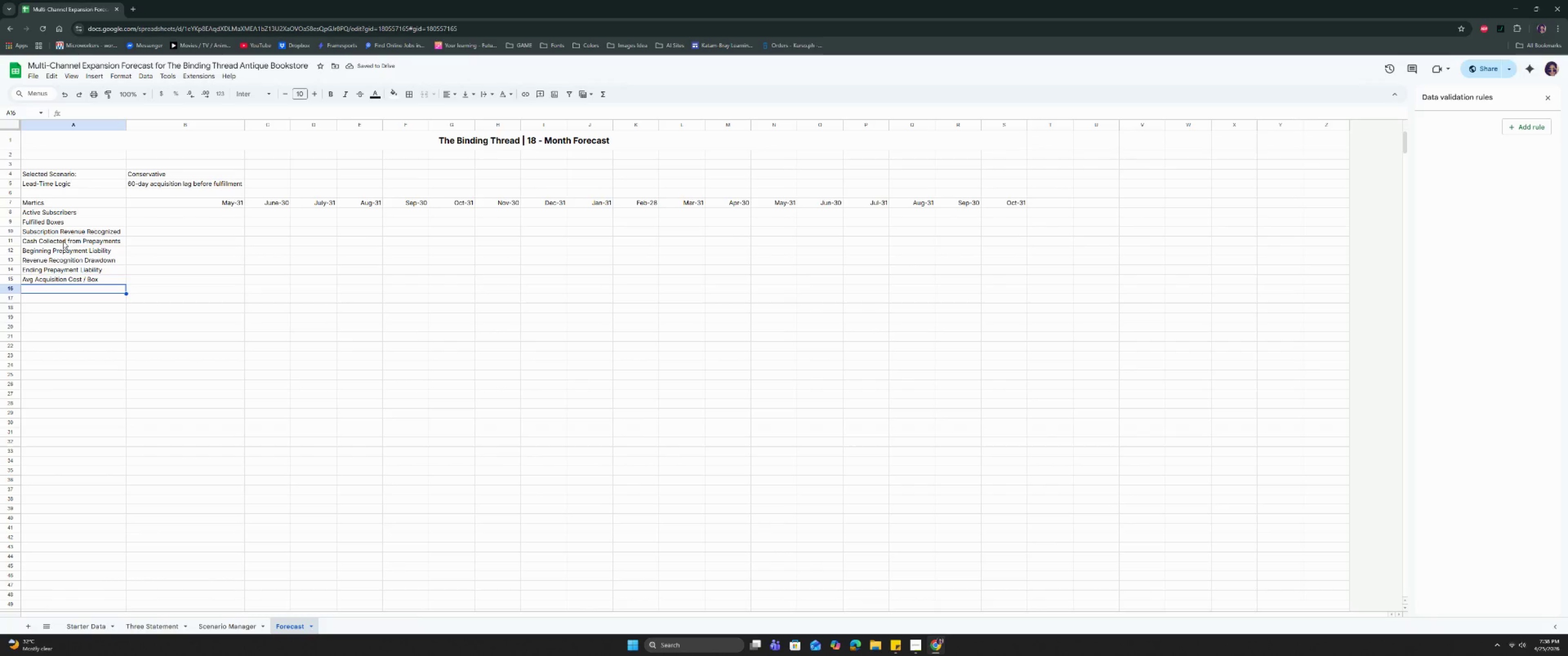 
type(Avg)
key(Backspace)
type( Restoration House)
key(Backspace)
key(Backspace)
type(rs / Box)
 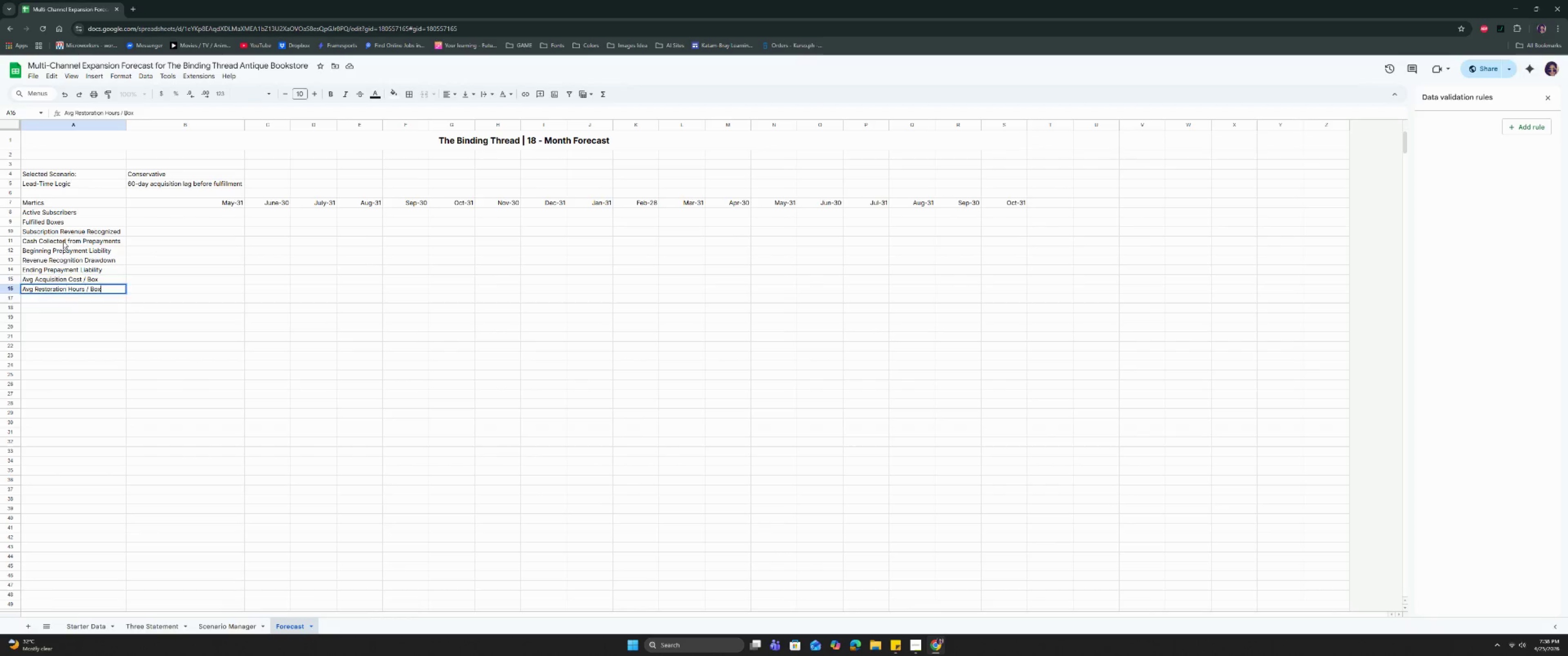 
key(Enter)
 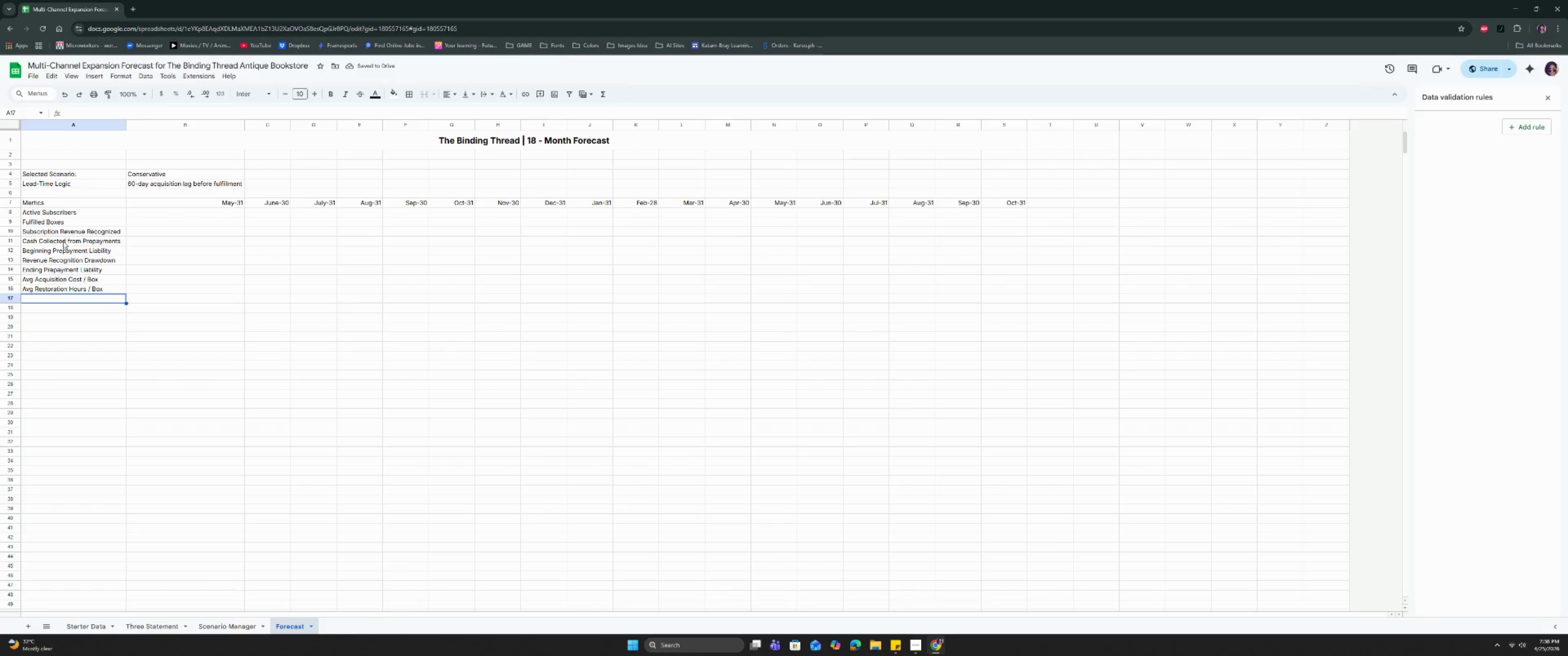 
type(Inventory Untis)
key(Backspace)
key(Backspace)
key(Backspace)
type(its Purchased (60-day Lead)
 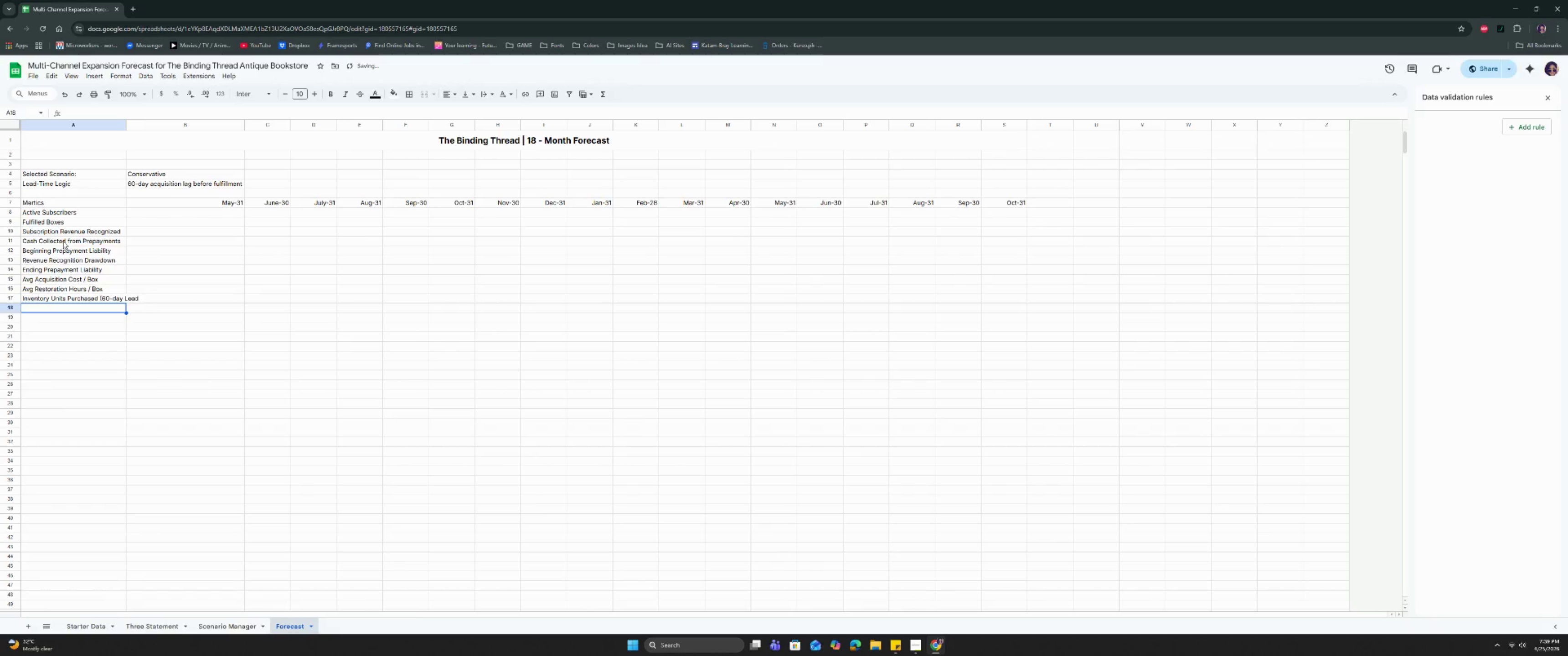 
 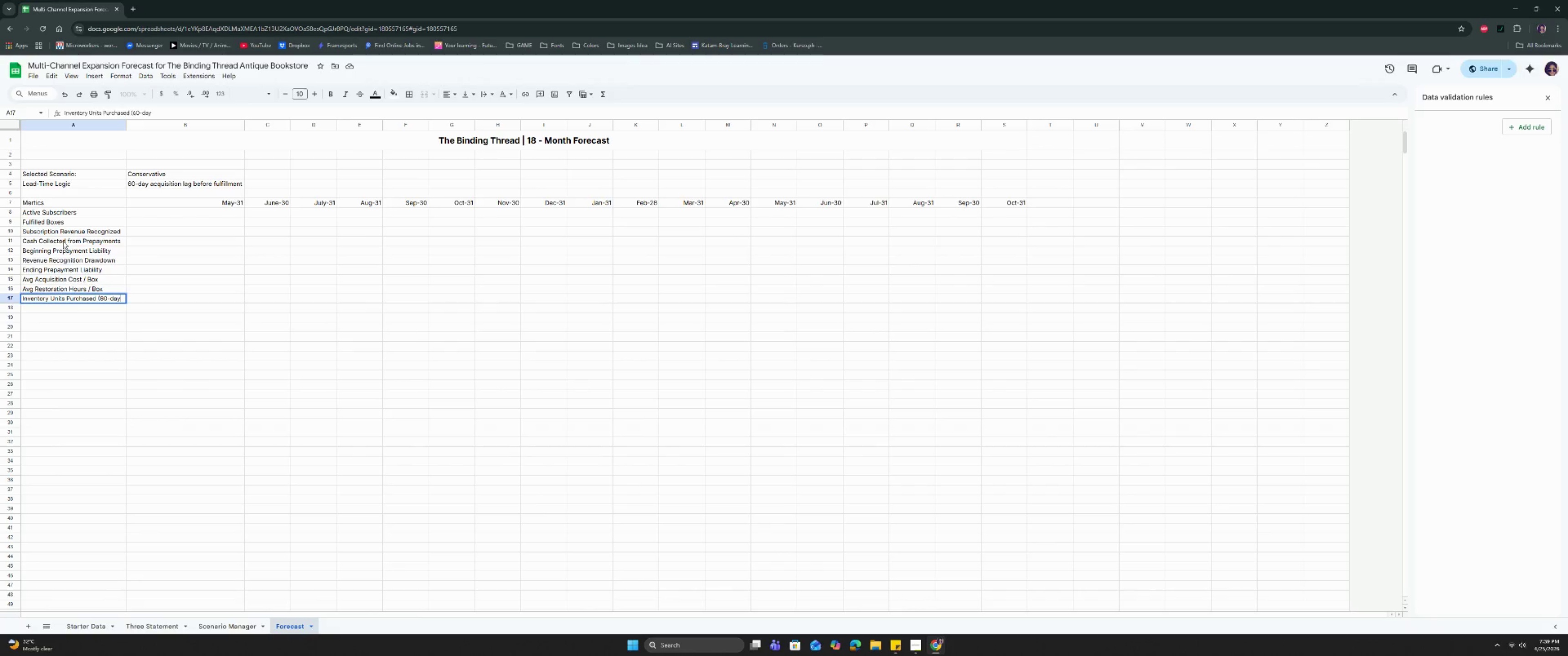 
key(Enter)
 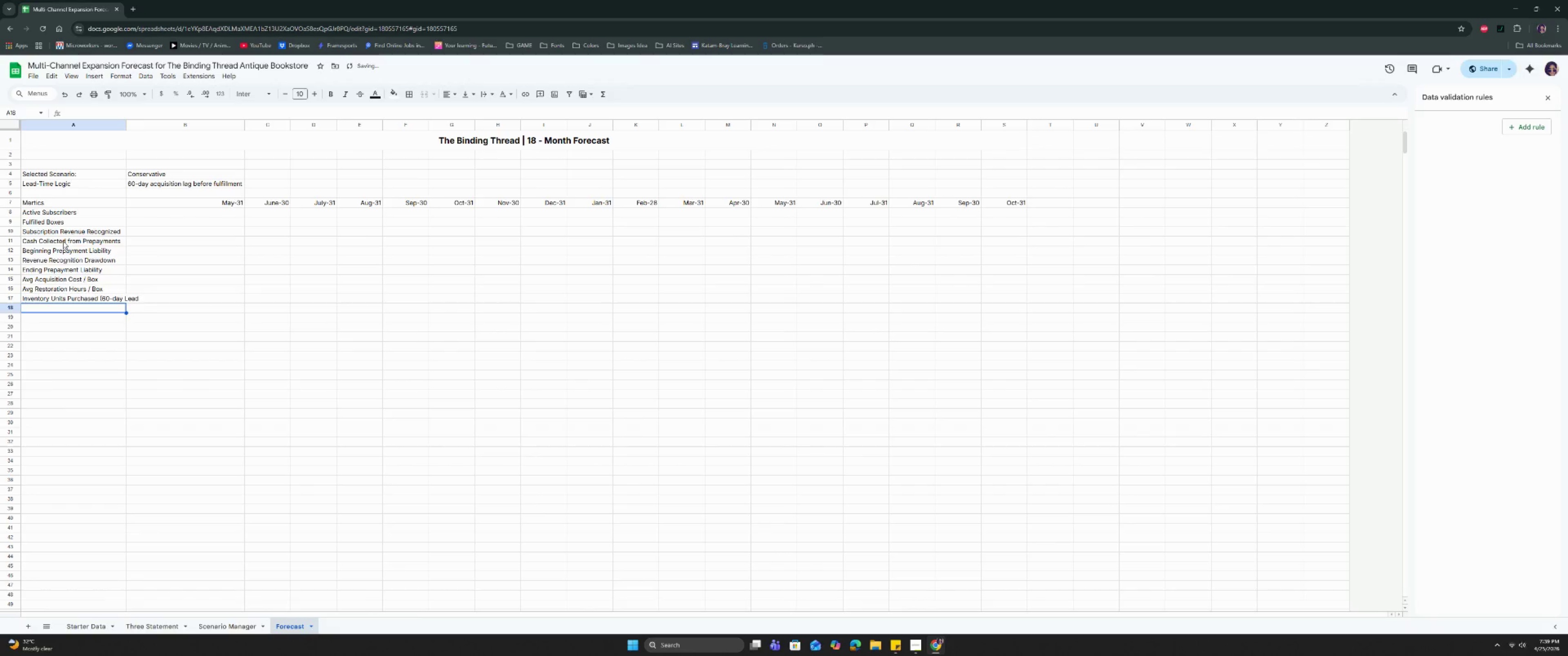 
key(ArrowUp)
 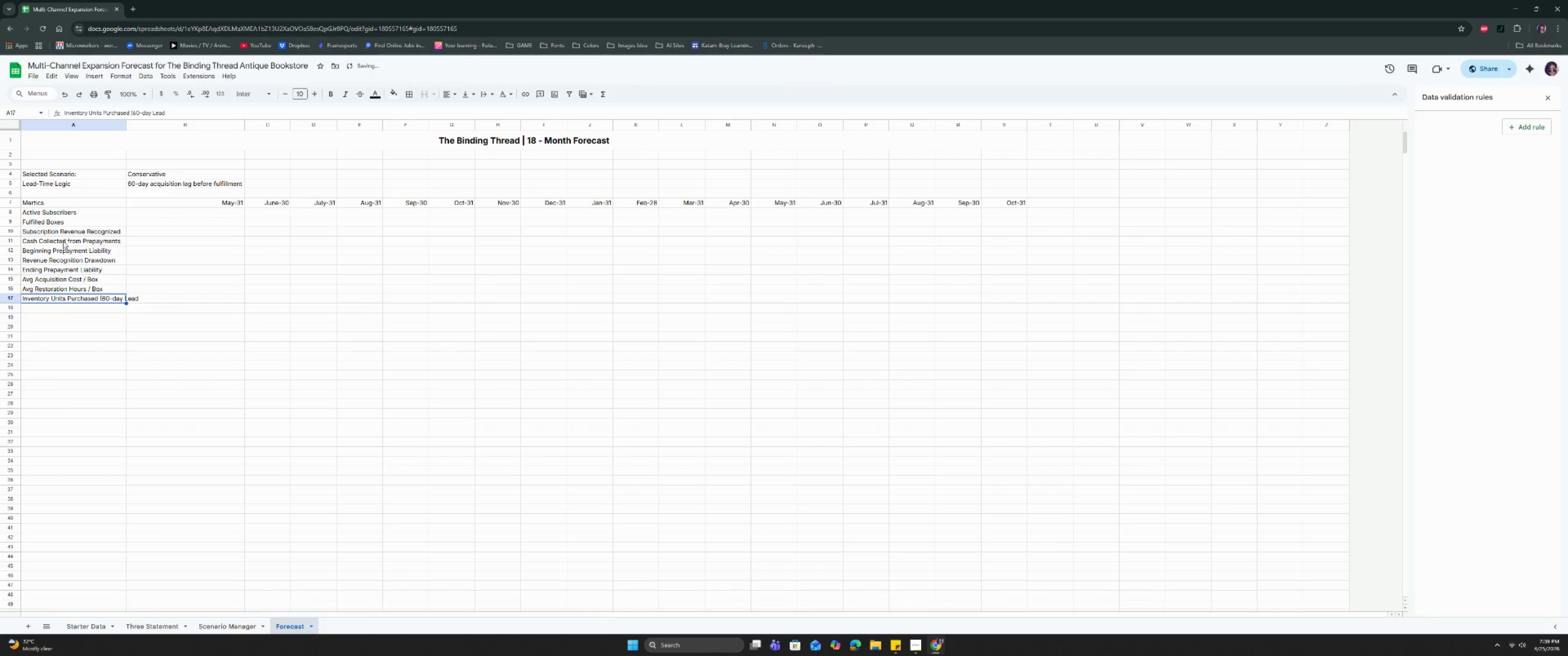 
key(Enter)
 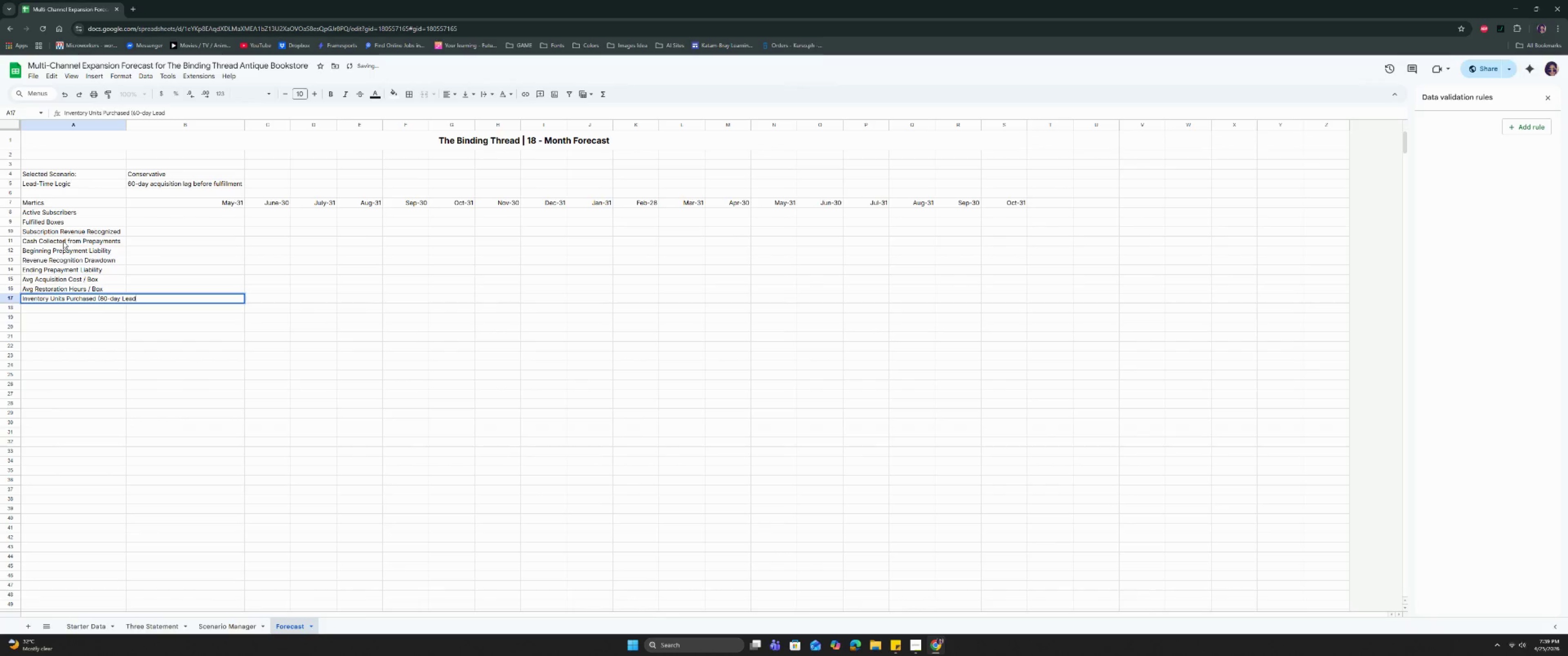 
key(Shift+0)
 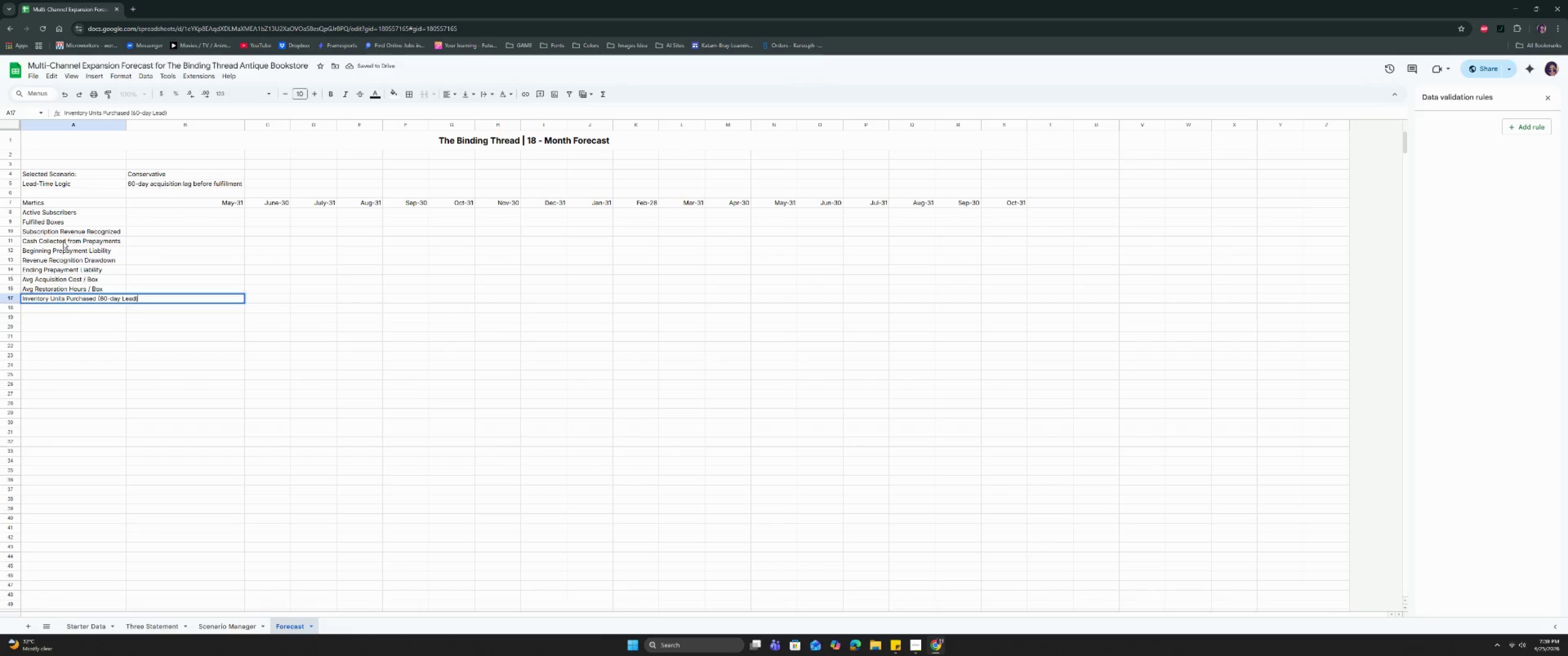 
key(Enter)
 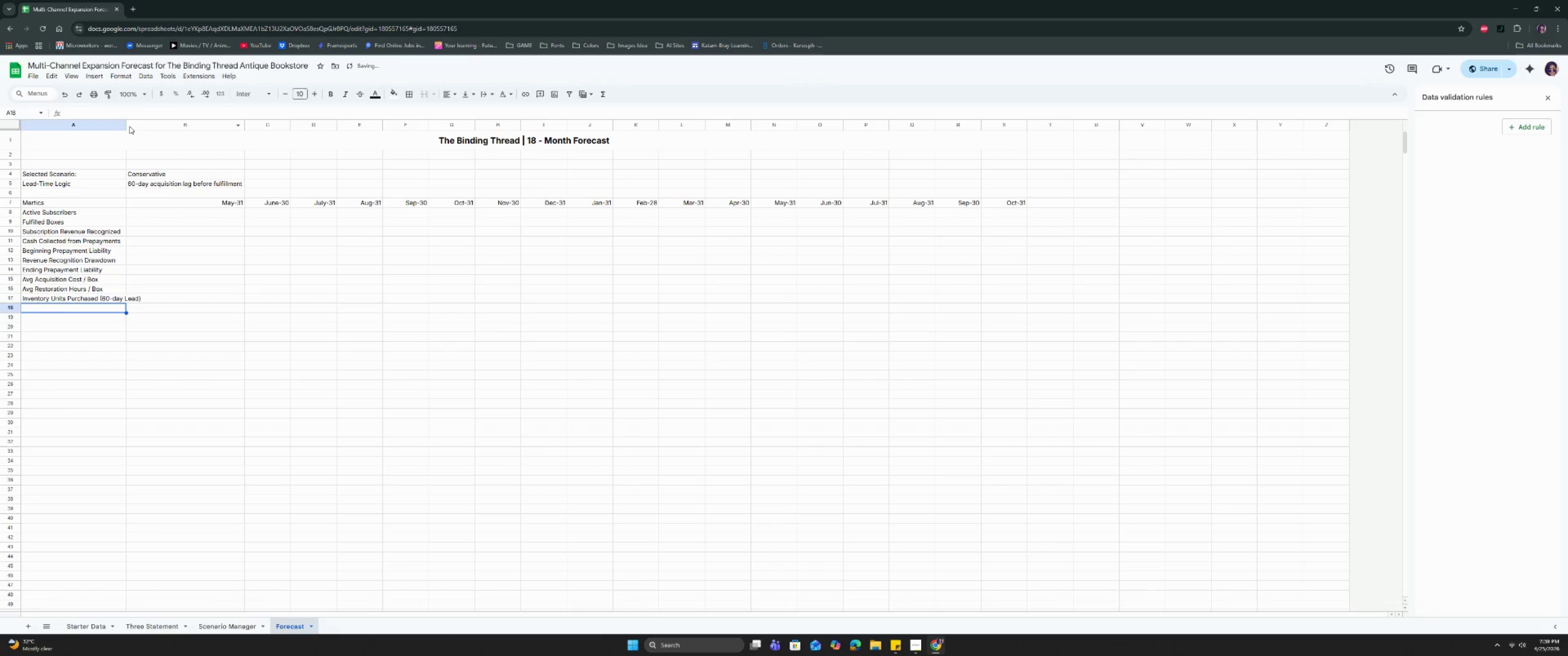 
left_click_drag(start_coordinate=[127, 123], to_coordinate=[148, 131])
 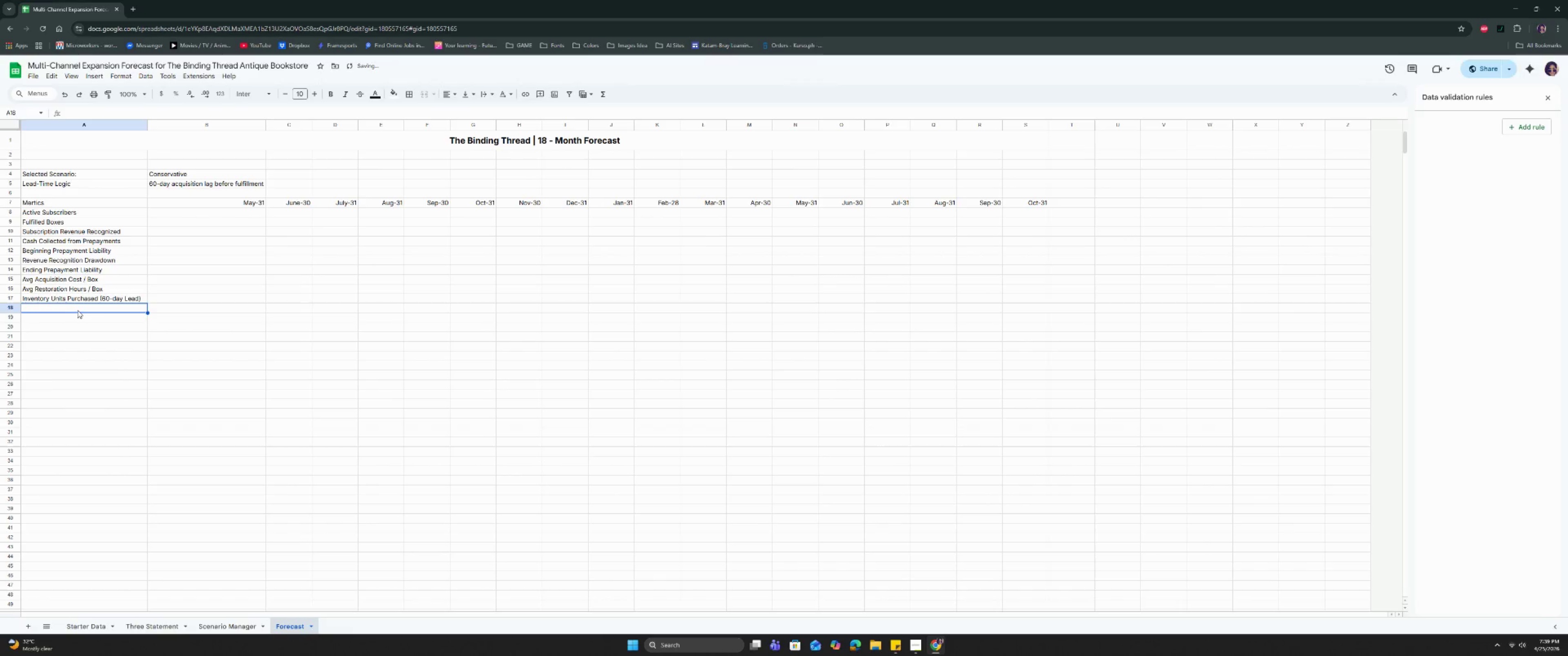 
left_click([77, 310])
 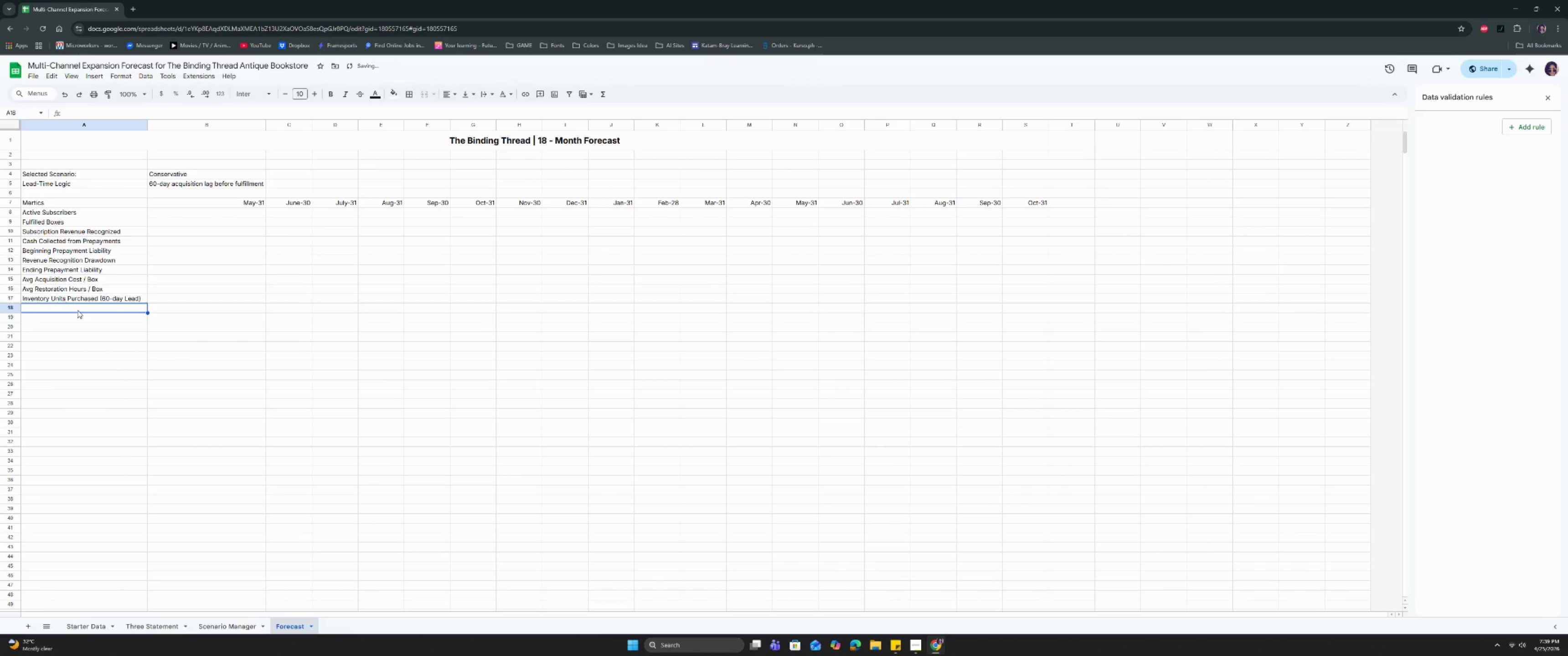 
type(Inventory Puch)
key(Backspace)
key(Backspace)
type(rhcase Cash Outl)
key(Backspace)
type(flow)
 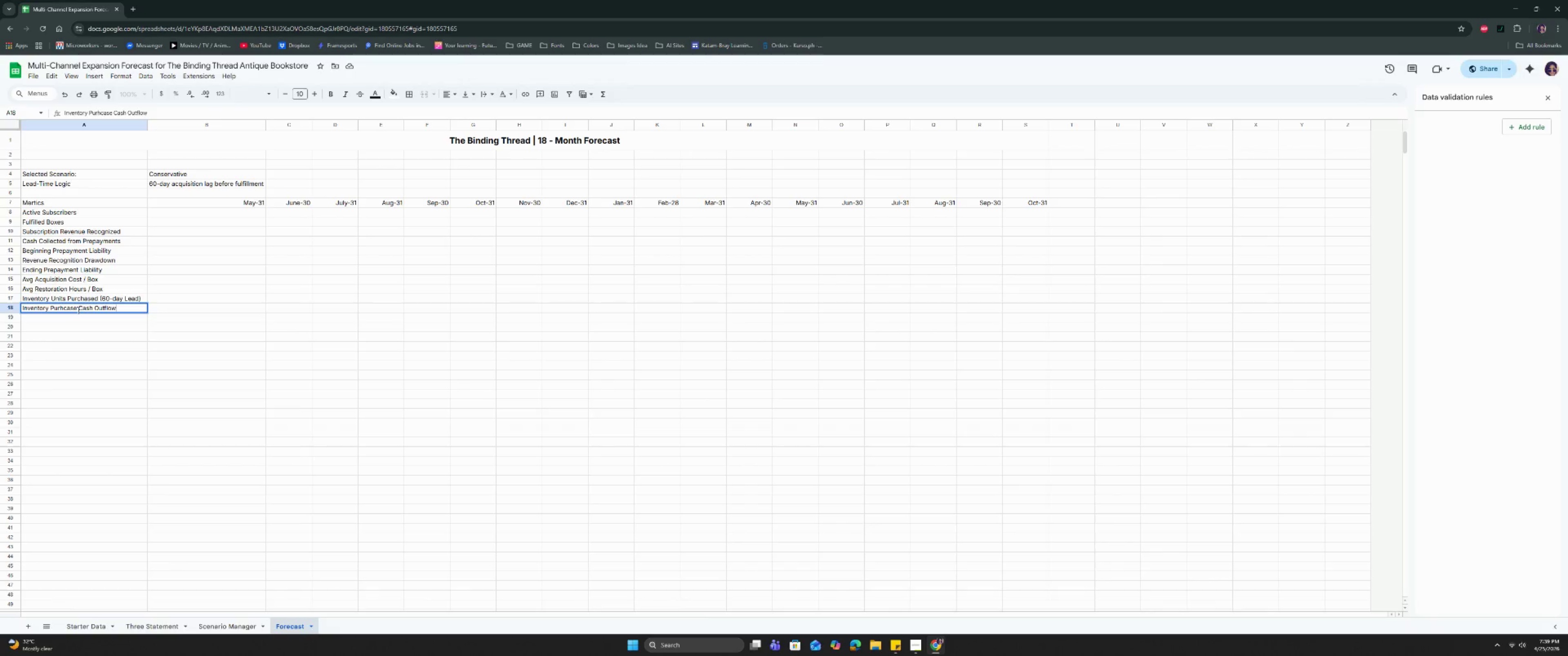 
key(Enter)
 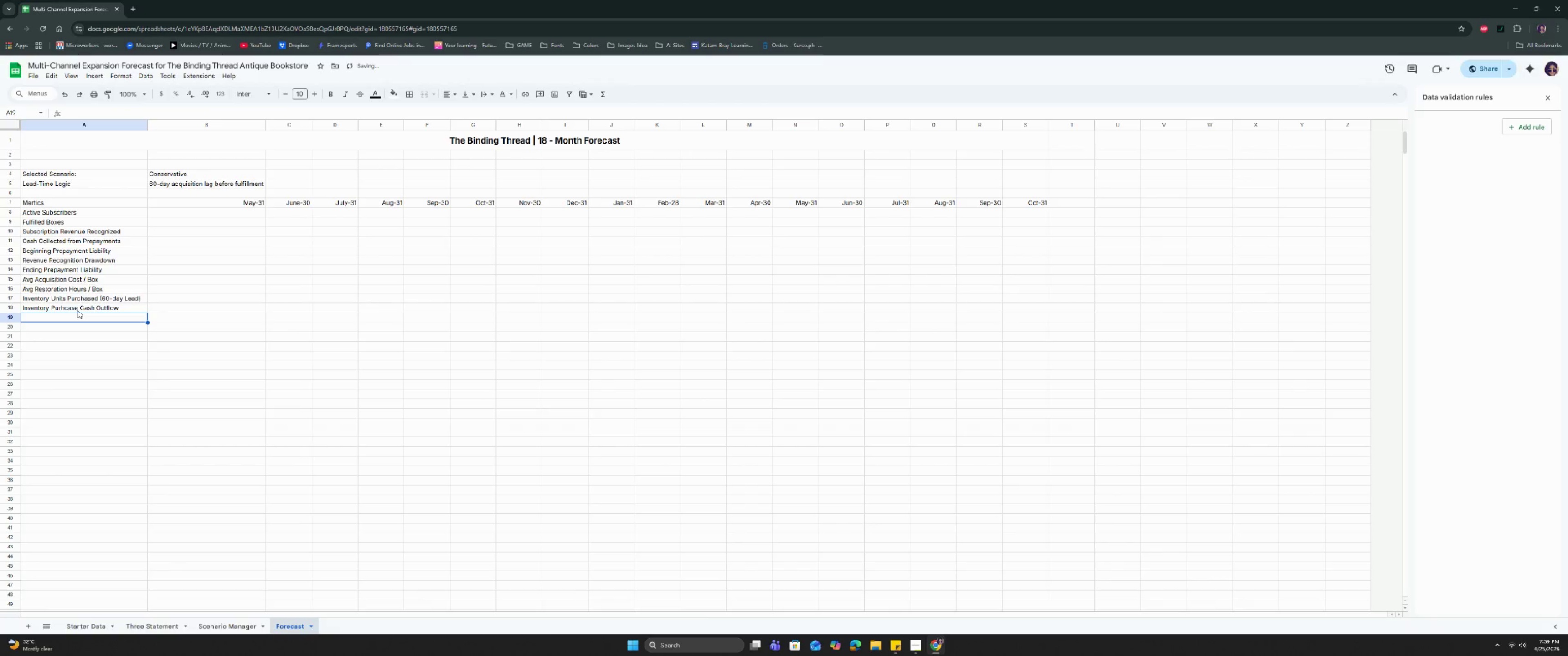 
type(Ending Inventory Units)
 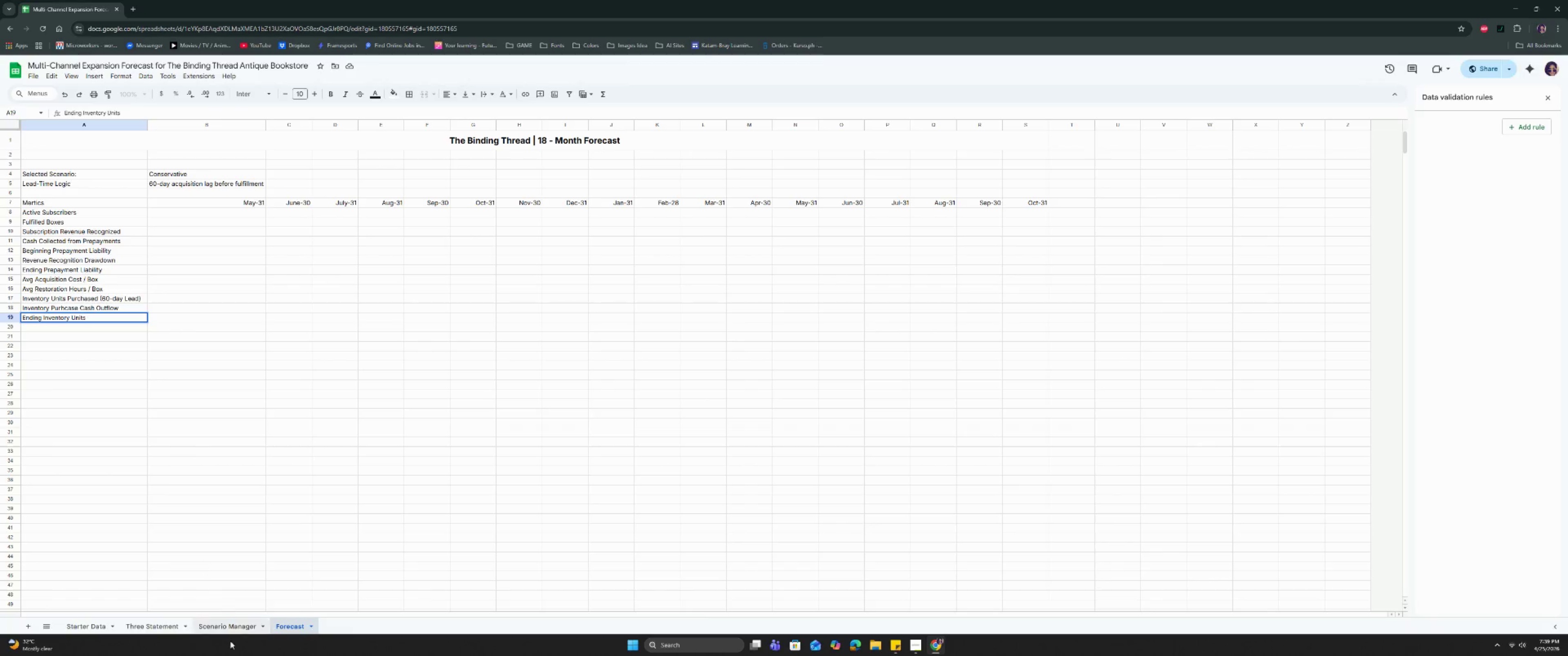 
left_click([229, 631])
 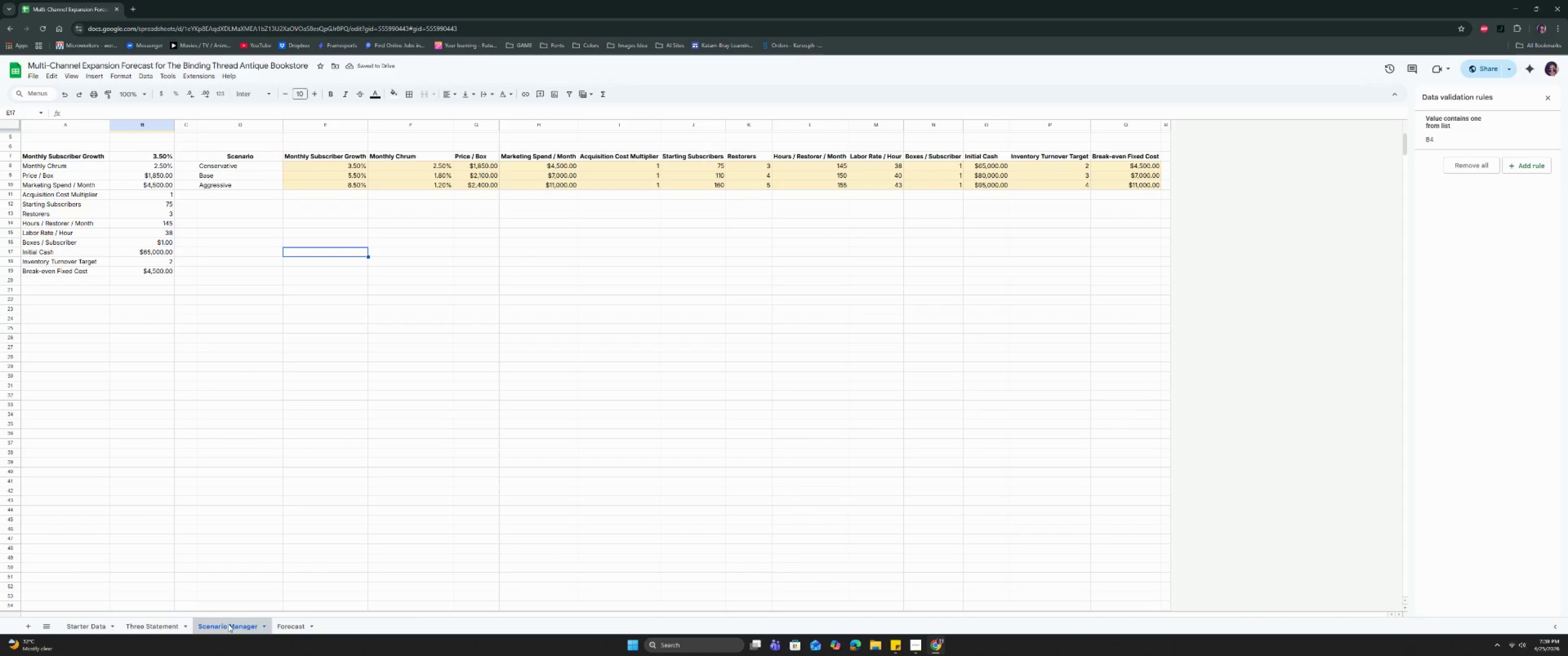 
left_click([155, 628])
 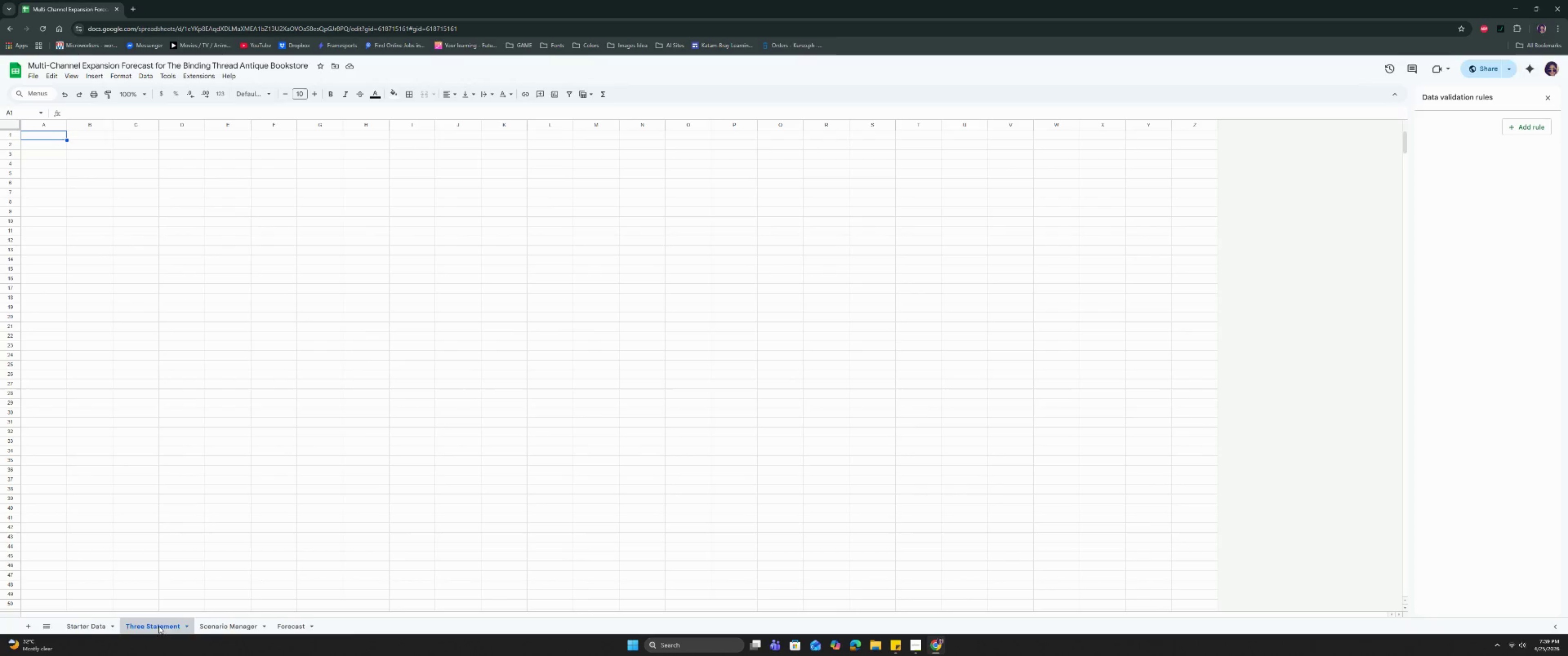 
left_click([96, 624])
 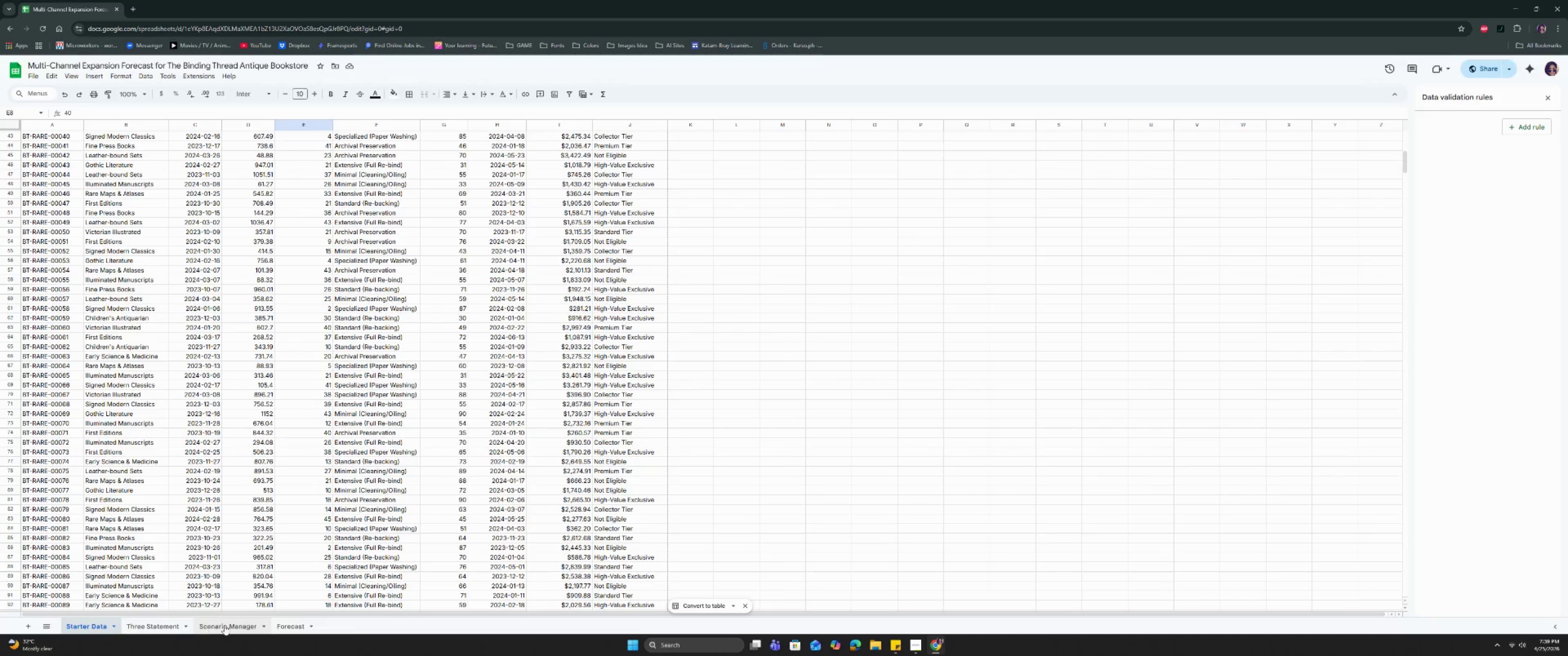 
left_click_drag(start_coordinate=[219, 626], to_coordinate=[141, 623])
 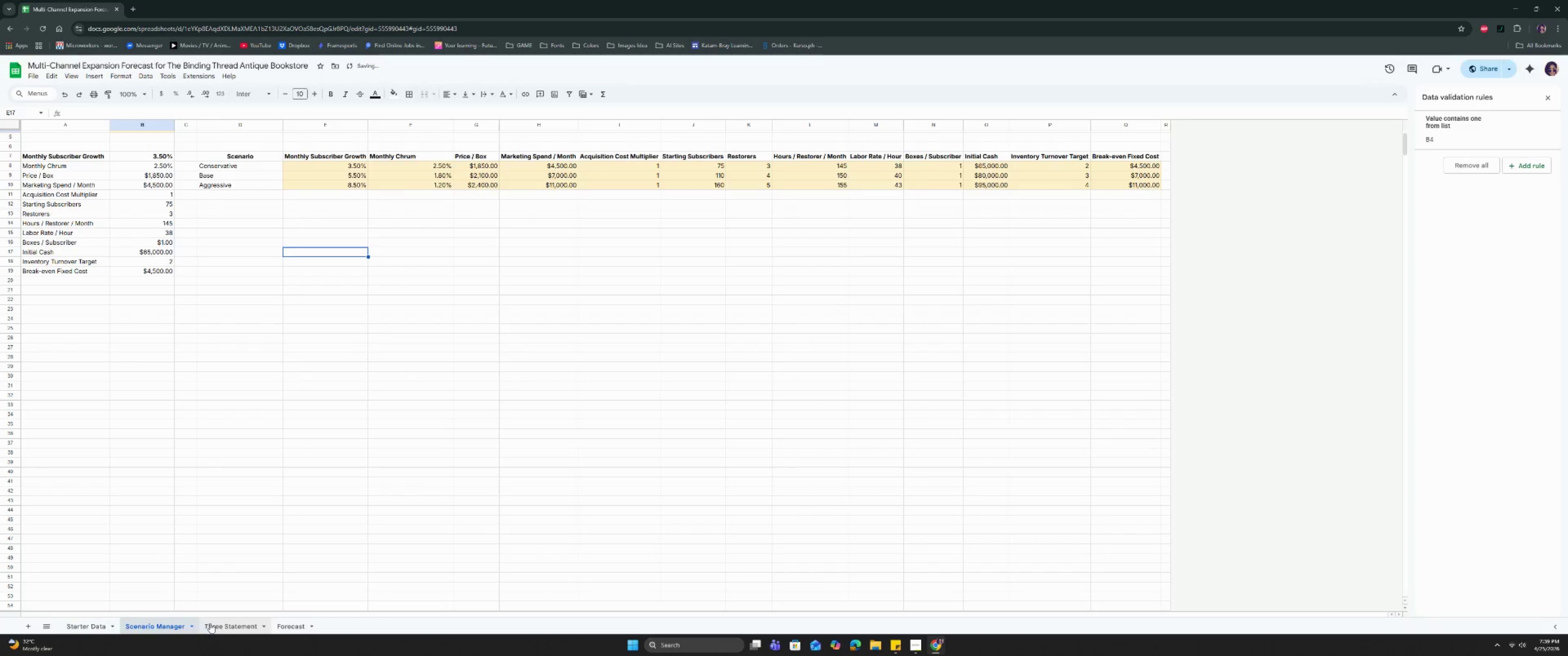 
left_click_drag(start_coordinate=[220, 623], to_coordinate=[307, 622])
 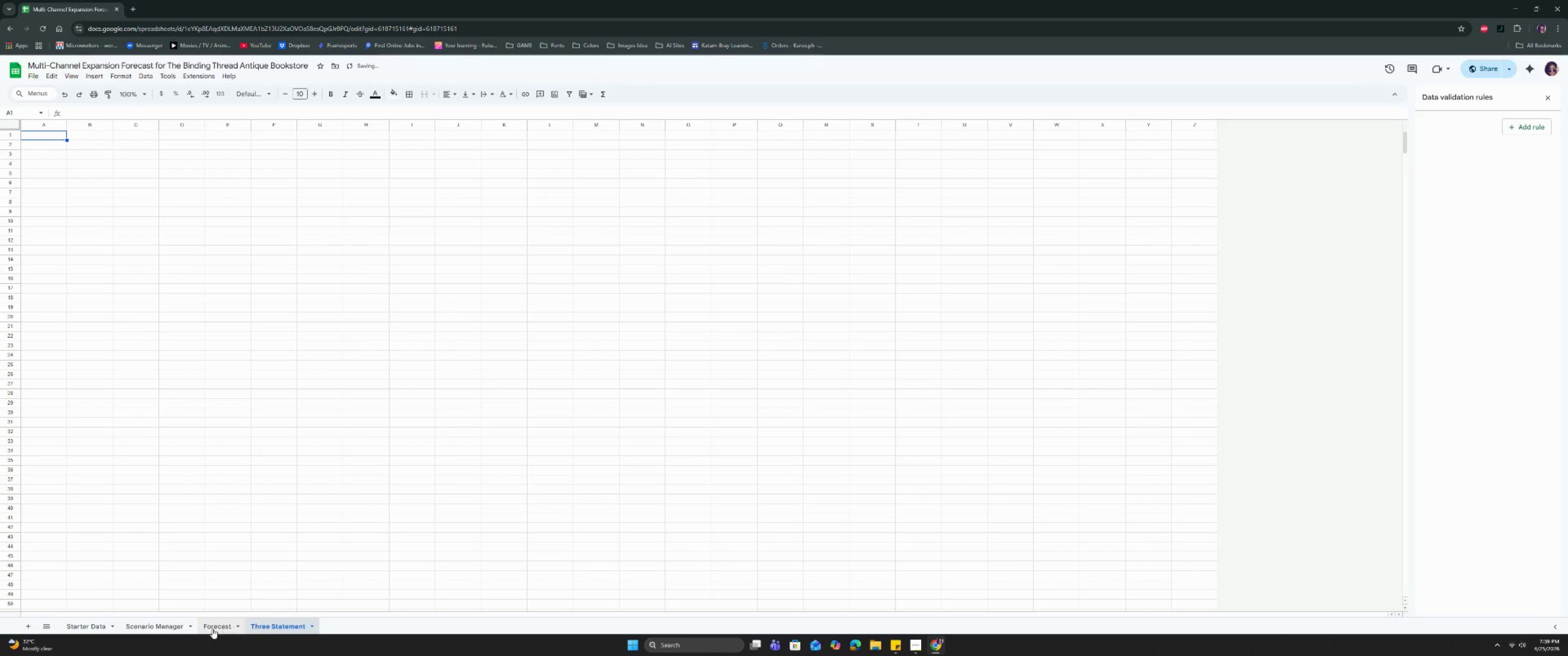 
left_click([212, 628])
 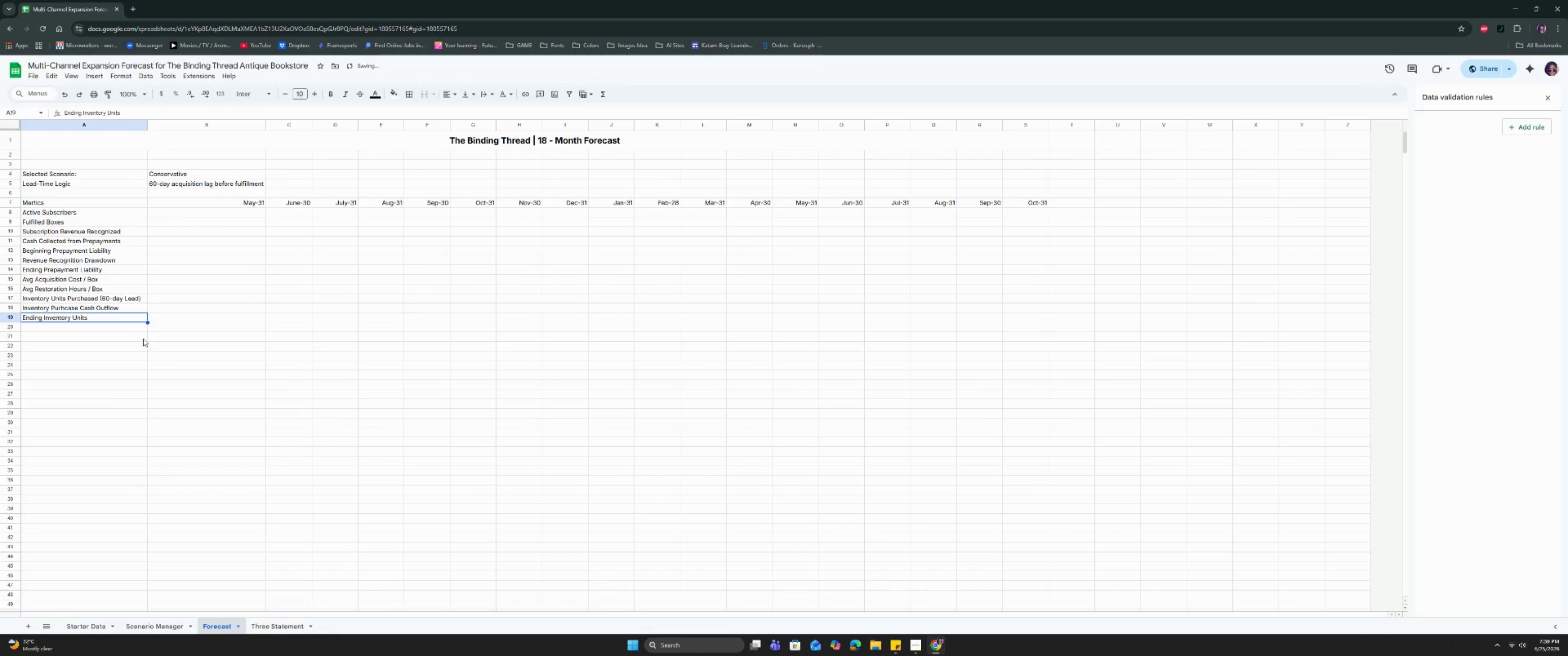 
left_click([128, 330])
 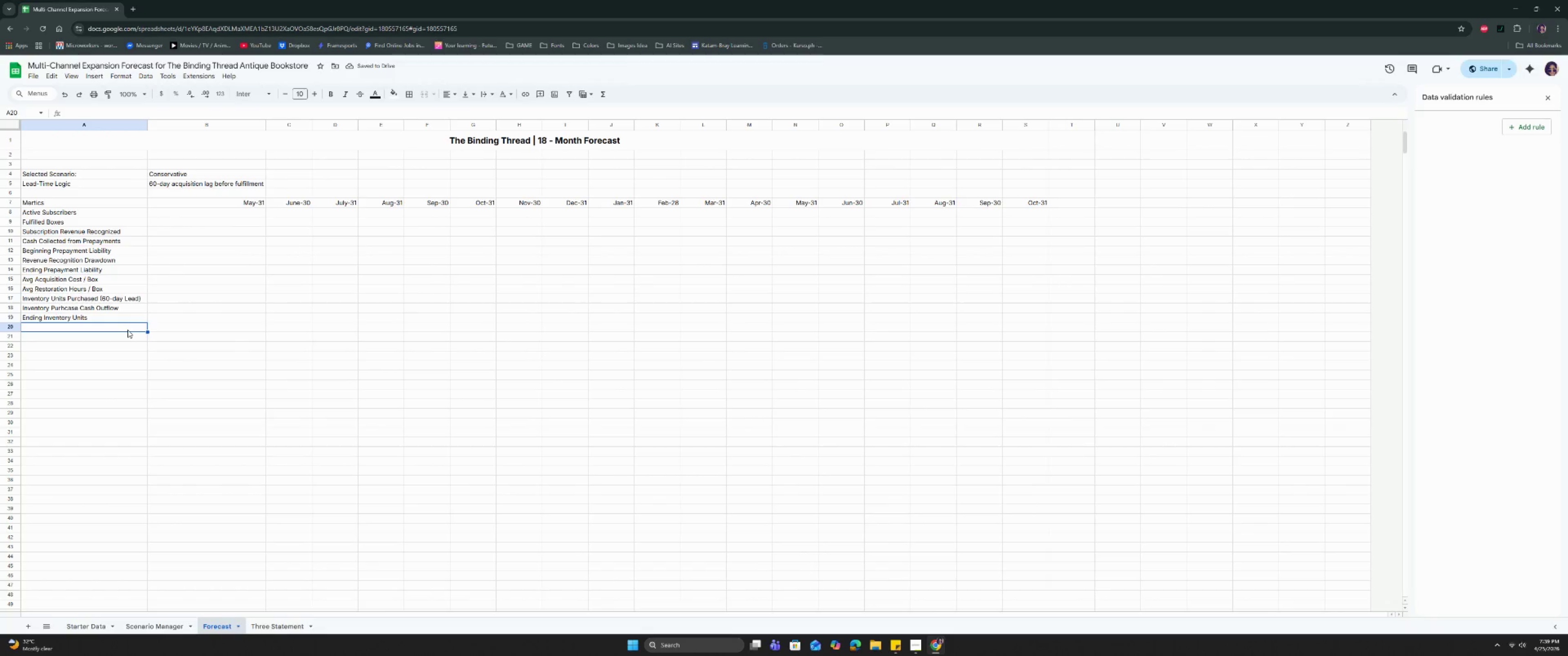 
type(COGS from Inventory)
 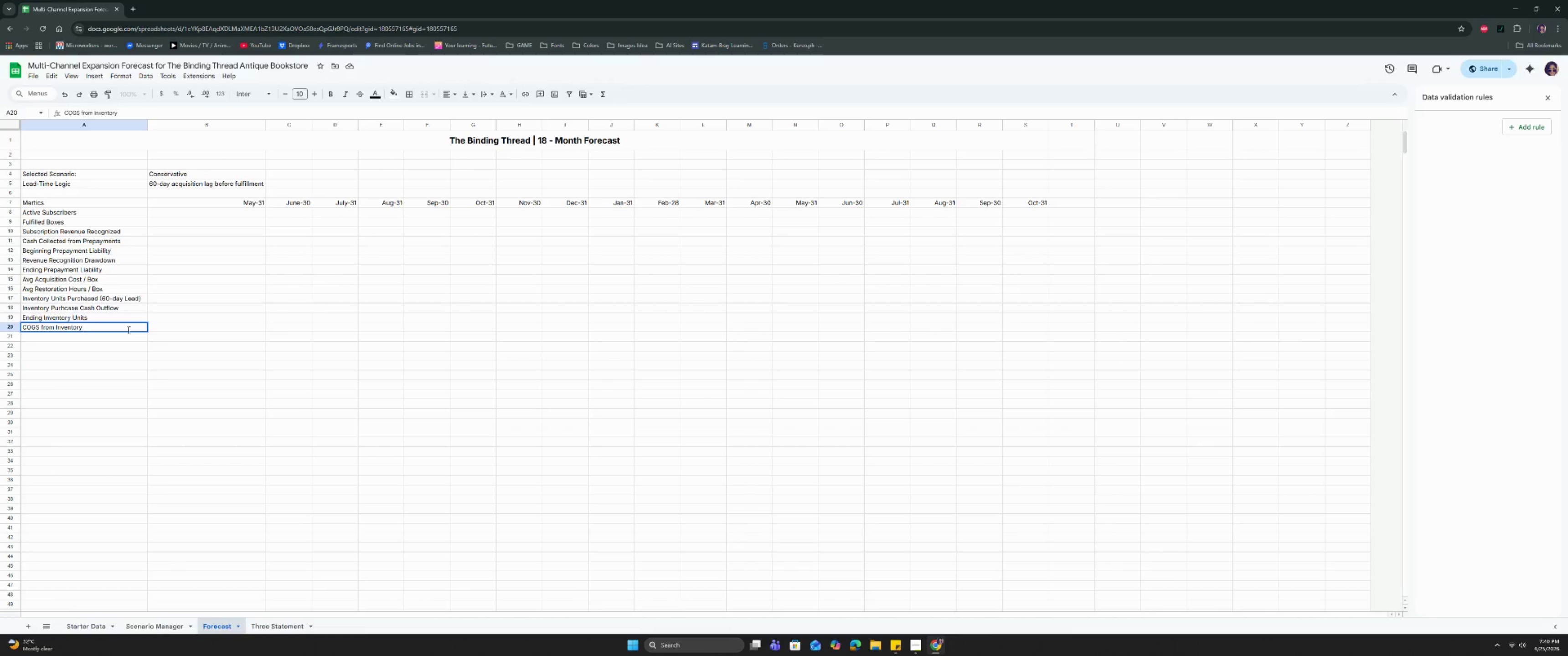 
key(Enter)
 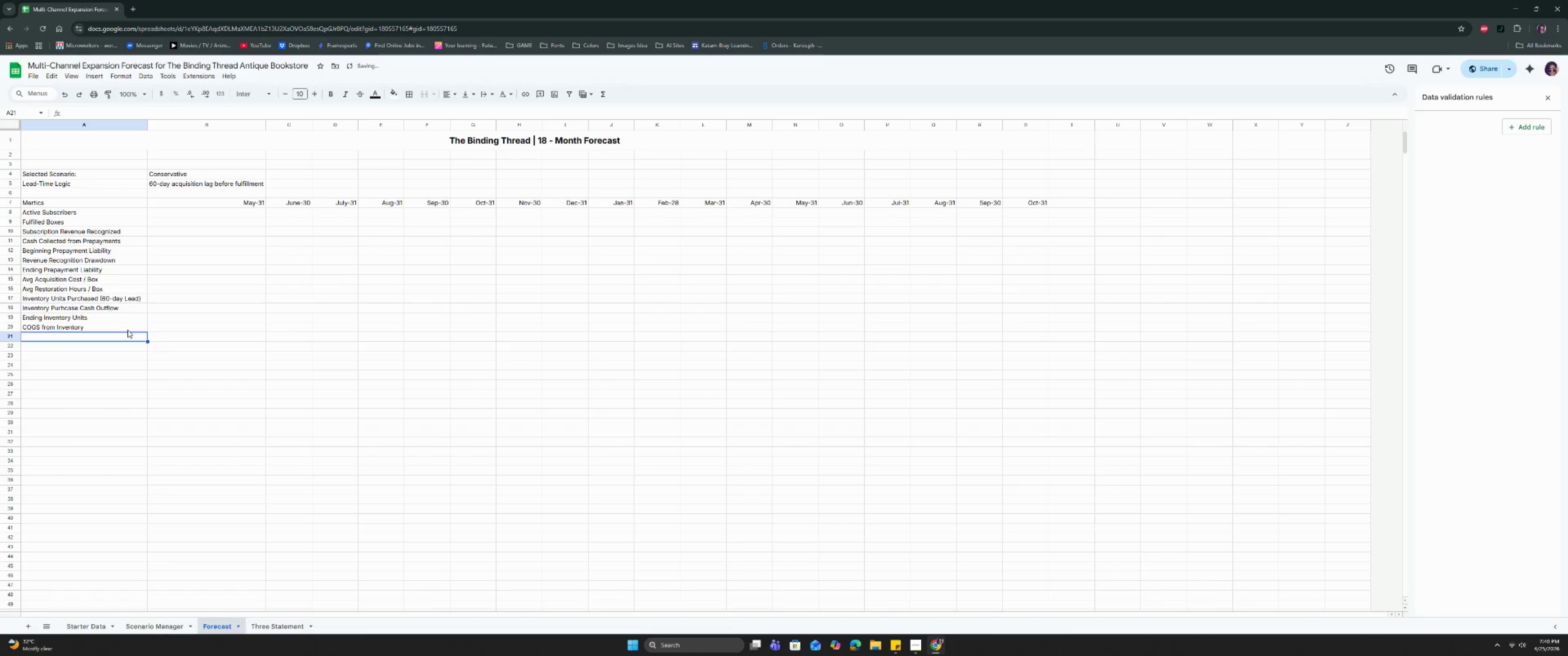 
type(Reso)
key(Backspace)
type(toration)
 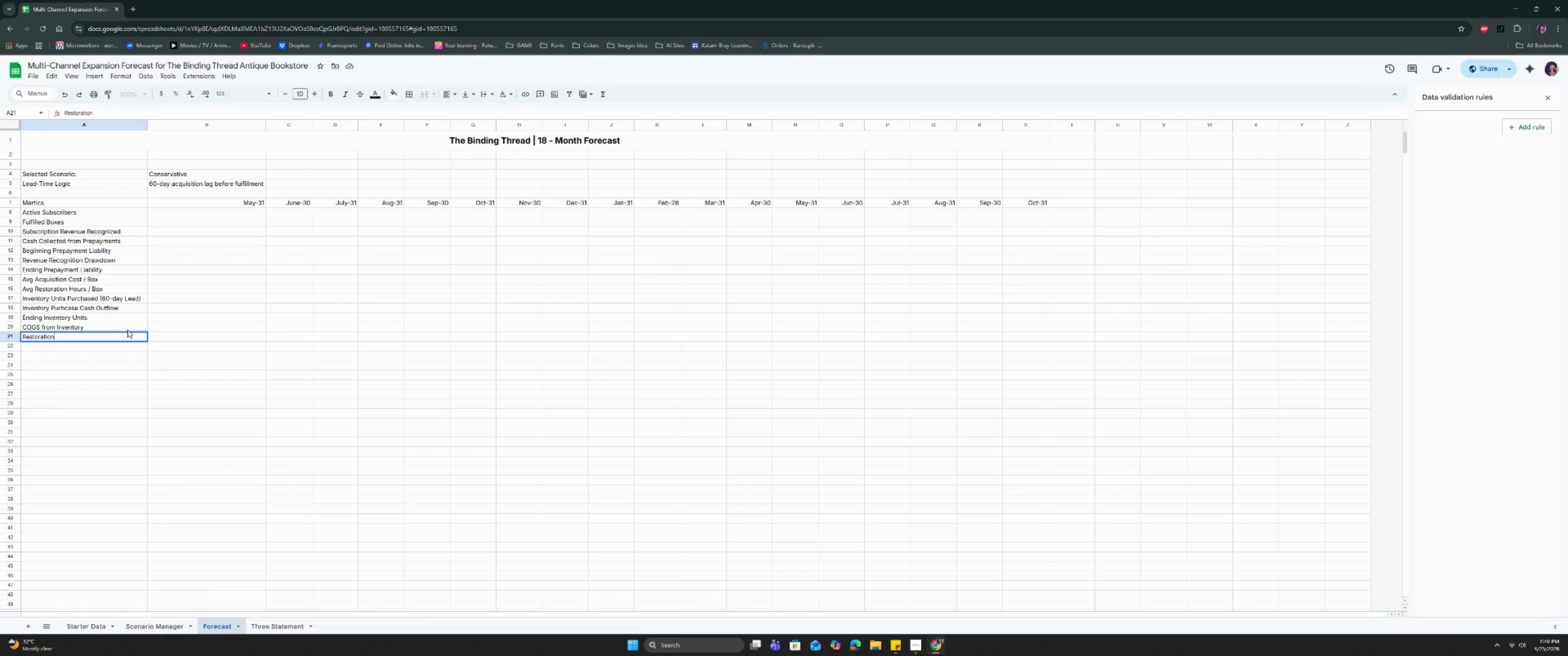 
wait(9.62)
 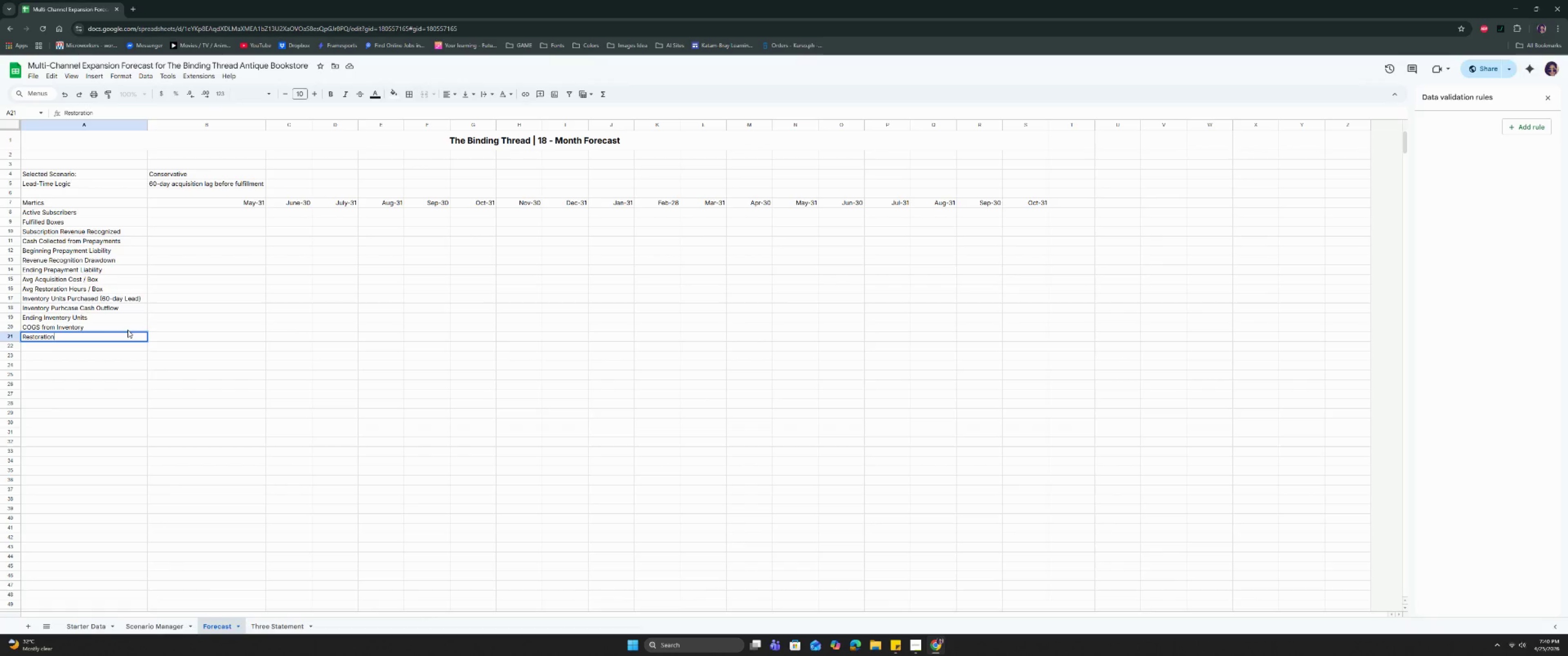 
key(Space)
 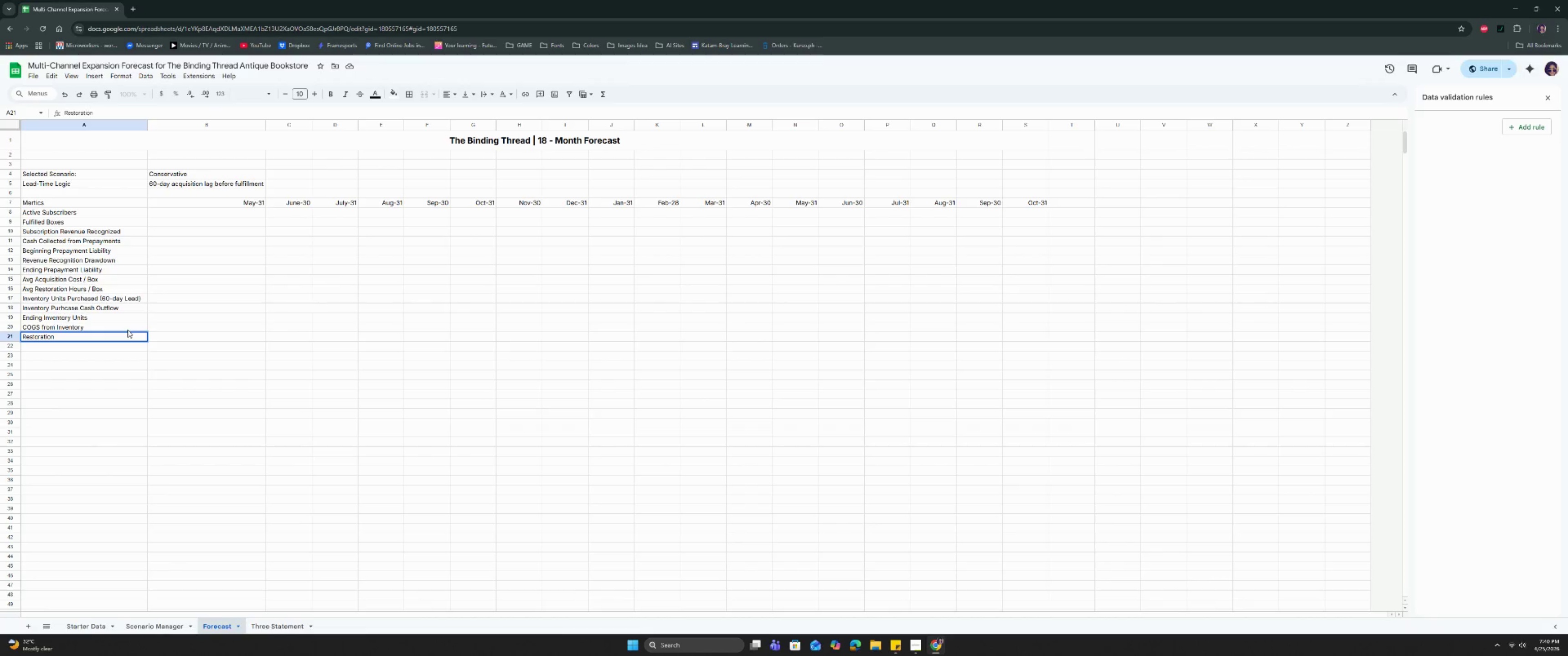 
wait(6.78)
 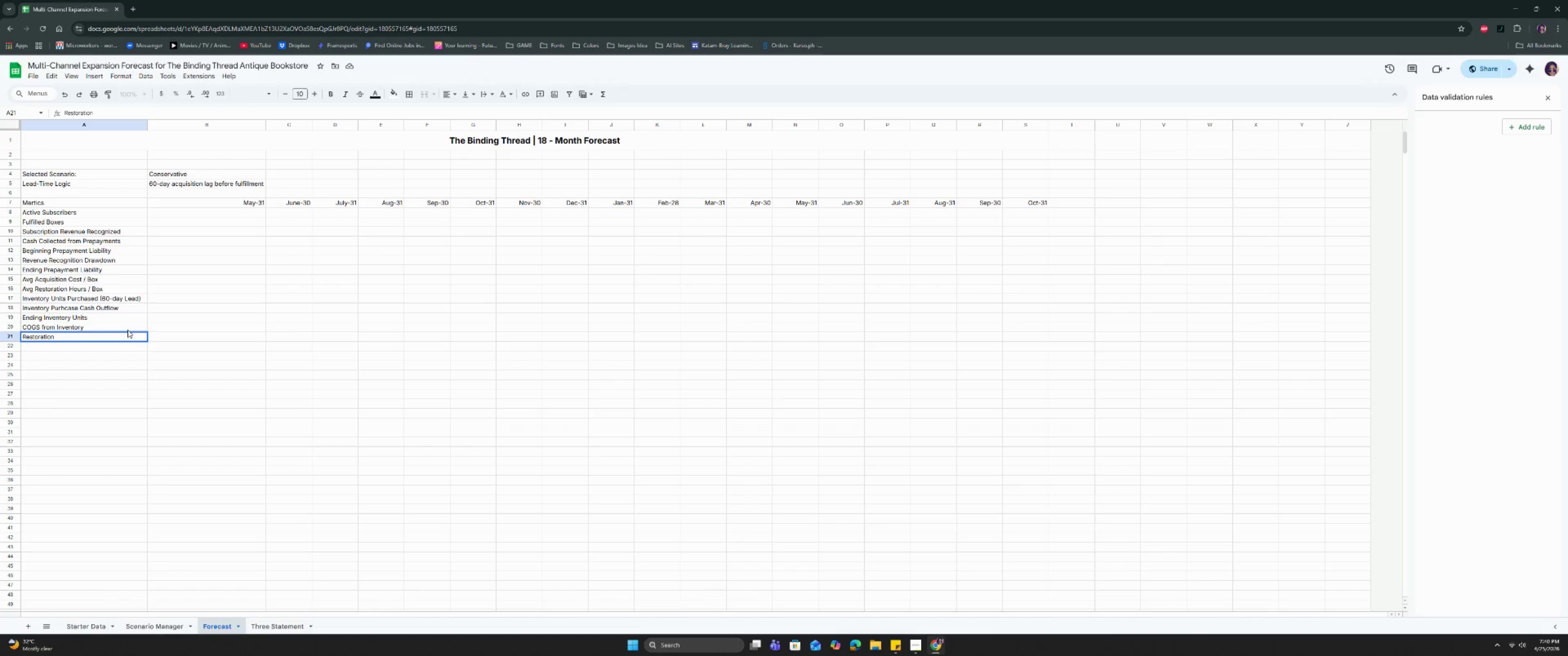 
type(Hors )
 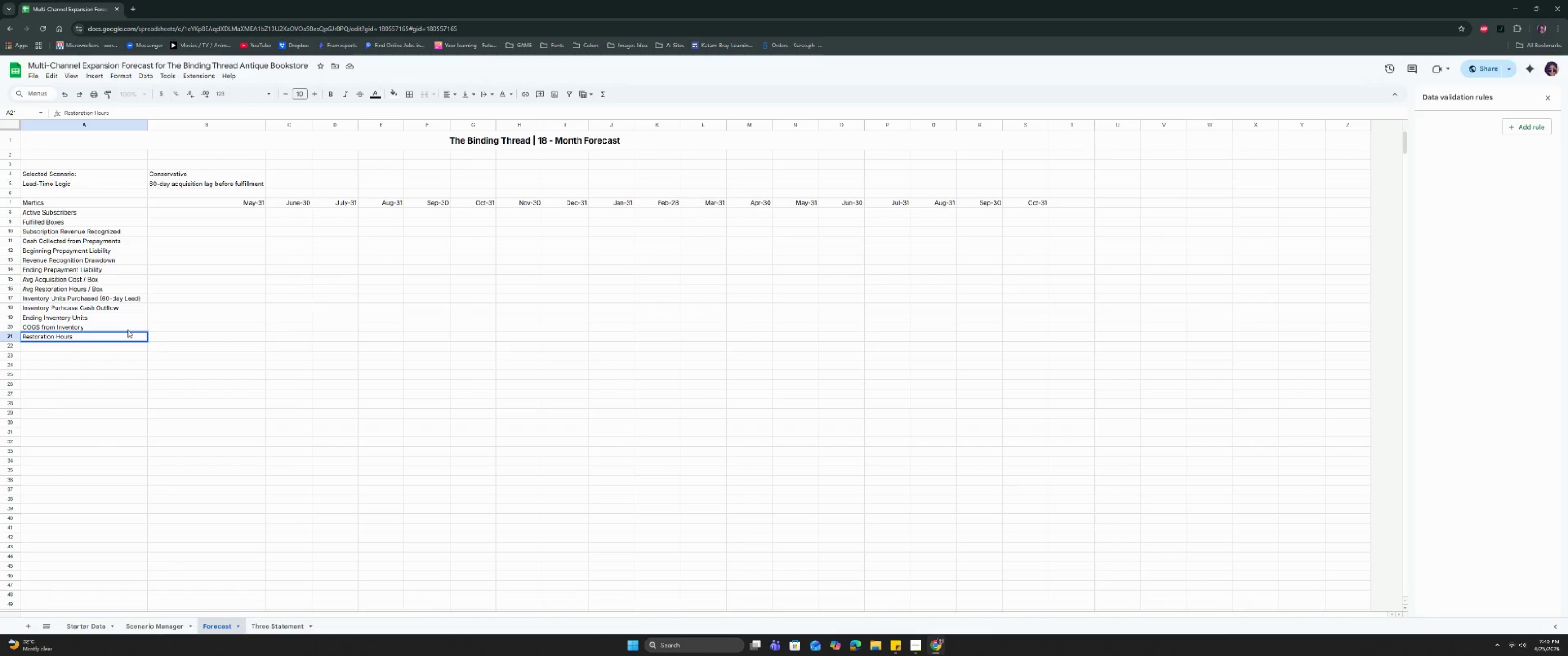 
hold_key(key=U, duration=0.3)
 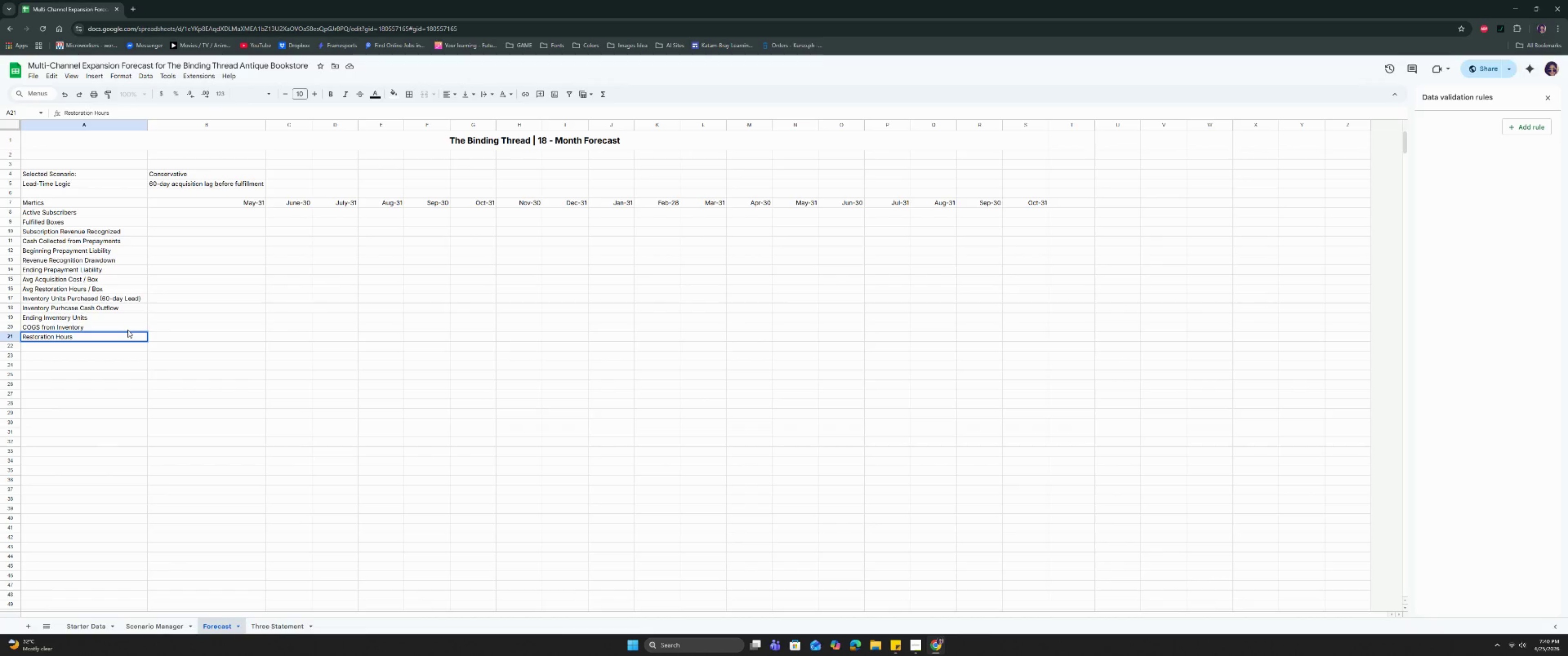 
type(Required)
 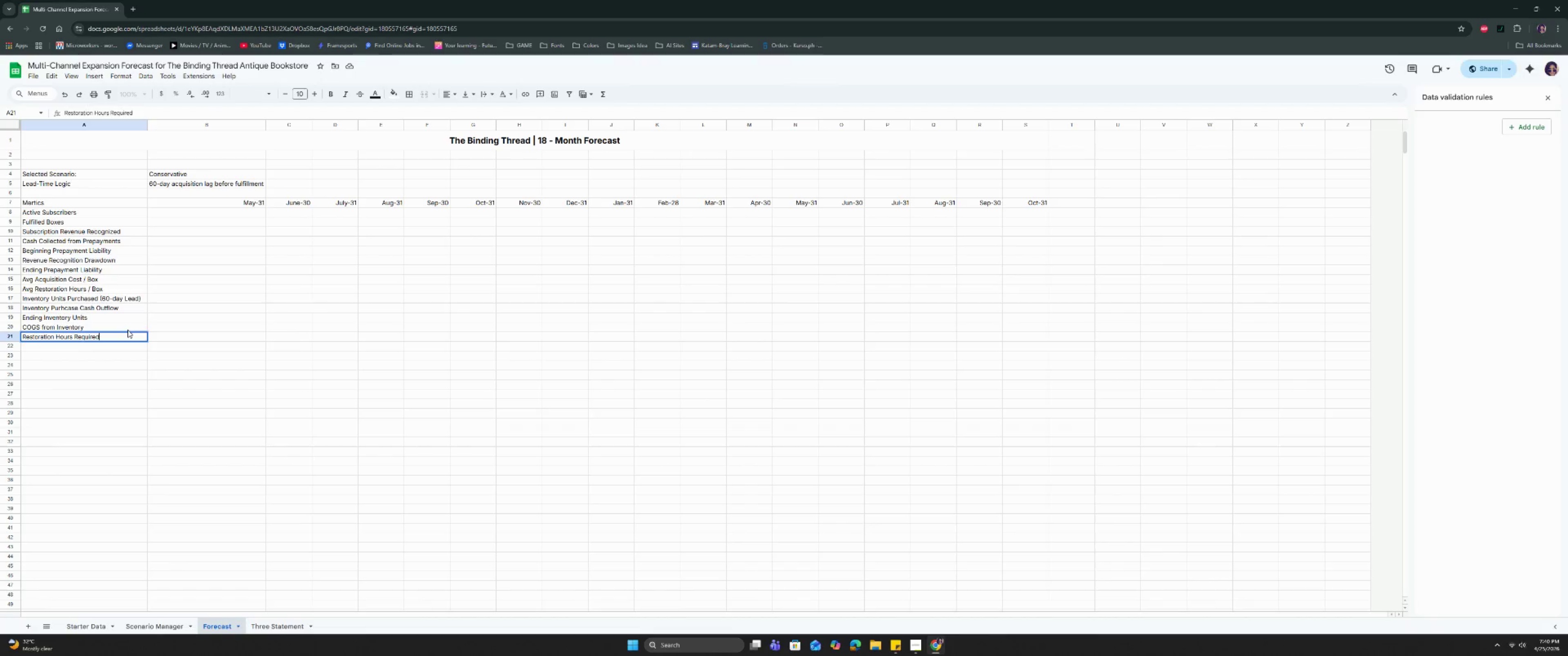 
key(Enter)
 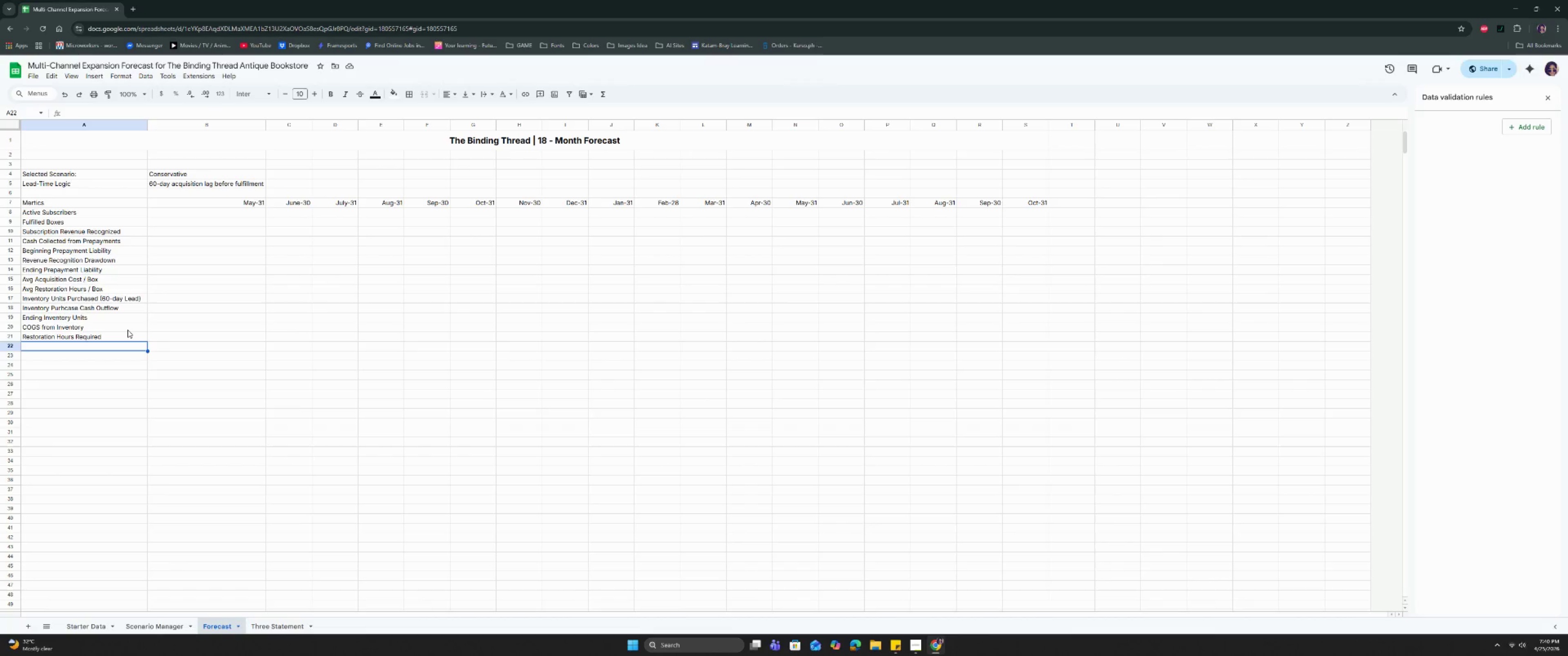 
wait(15.87)
 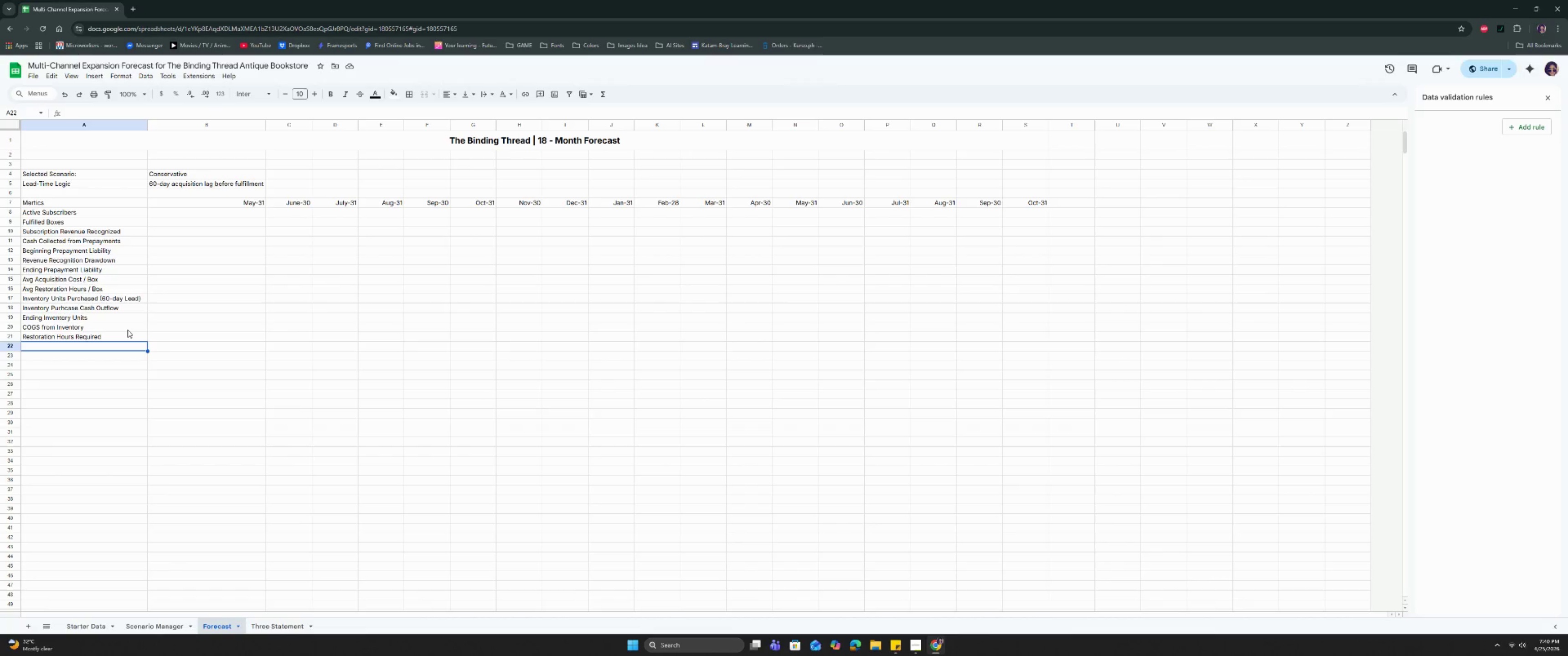 
type(Restorer)
key(Backspace)
type(at)
key(Backspace)
key(Backspace)
key(Backspace)
 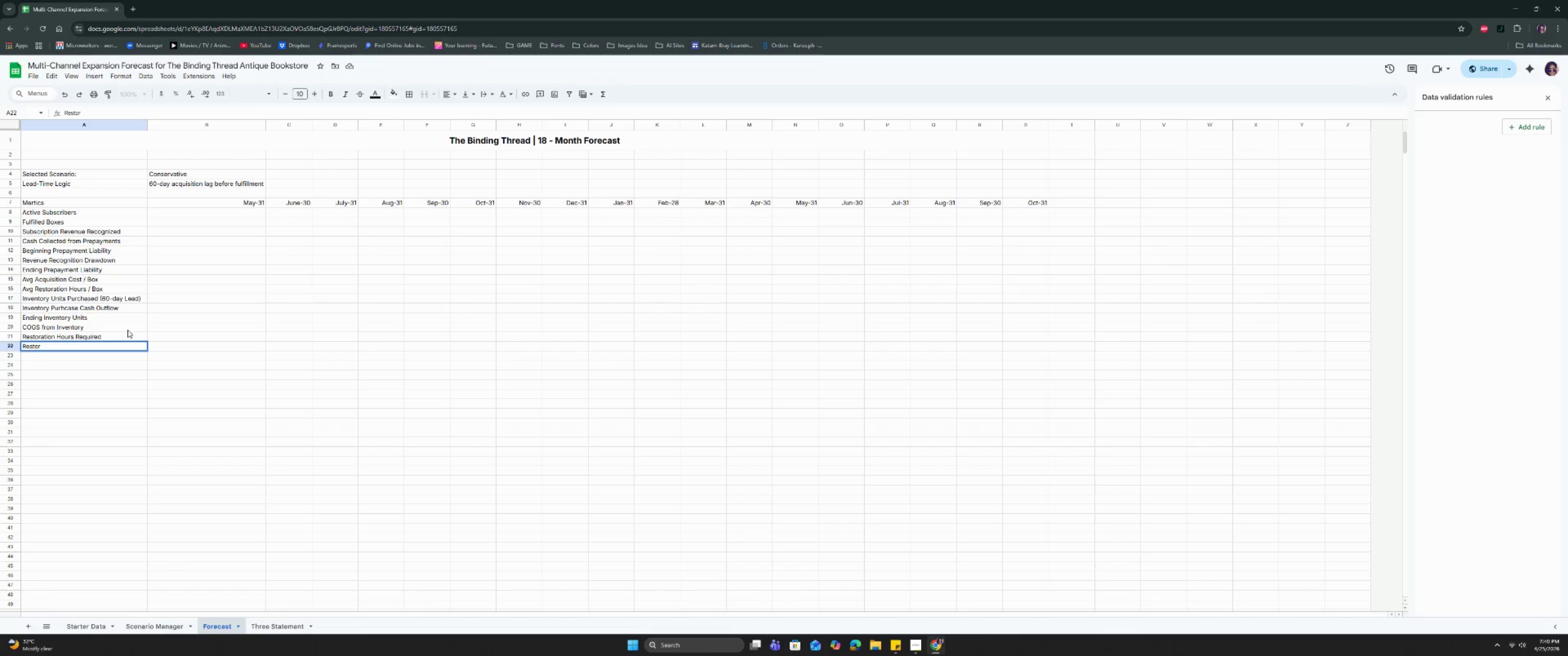 
type(er Capacity Hours)
 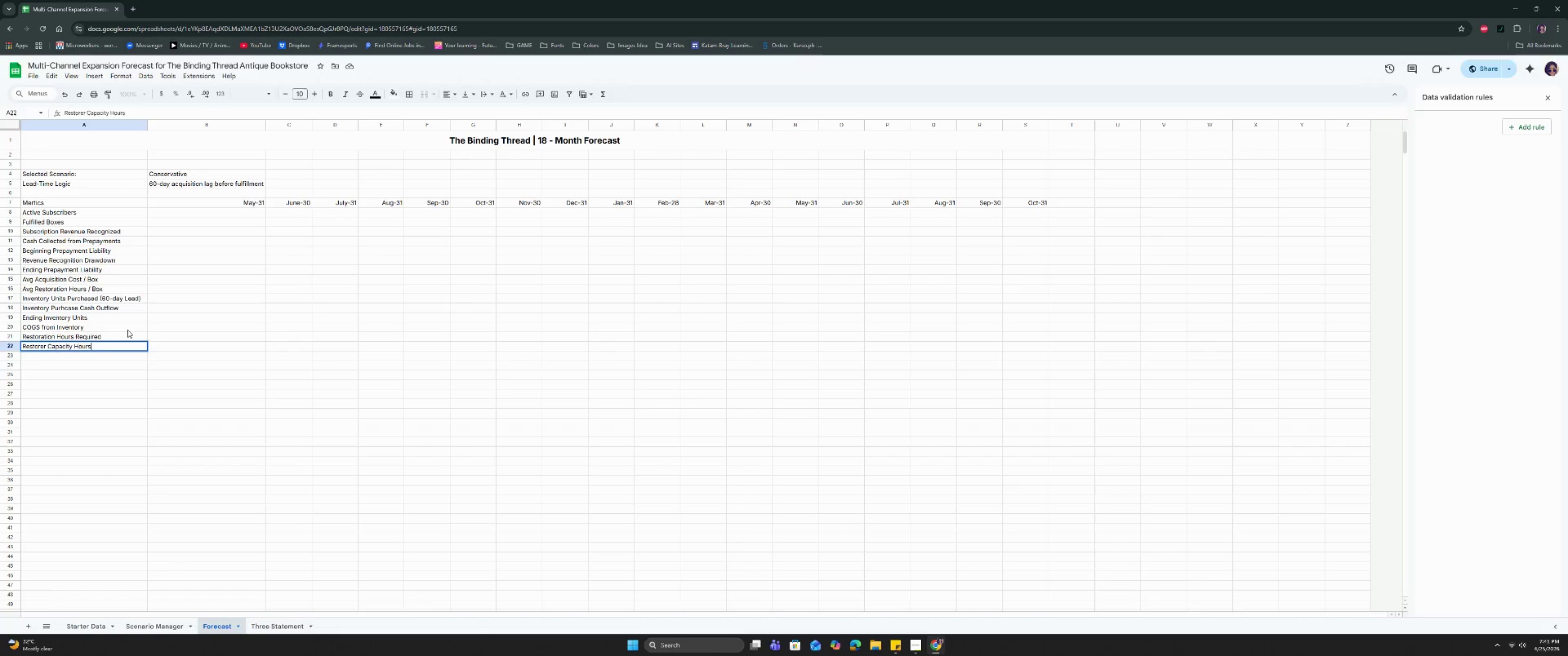 
key(Enter)
 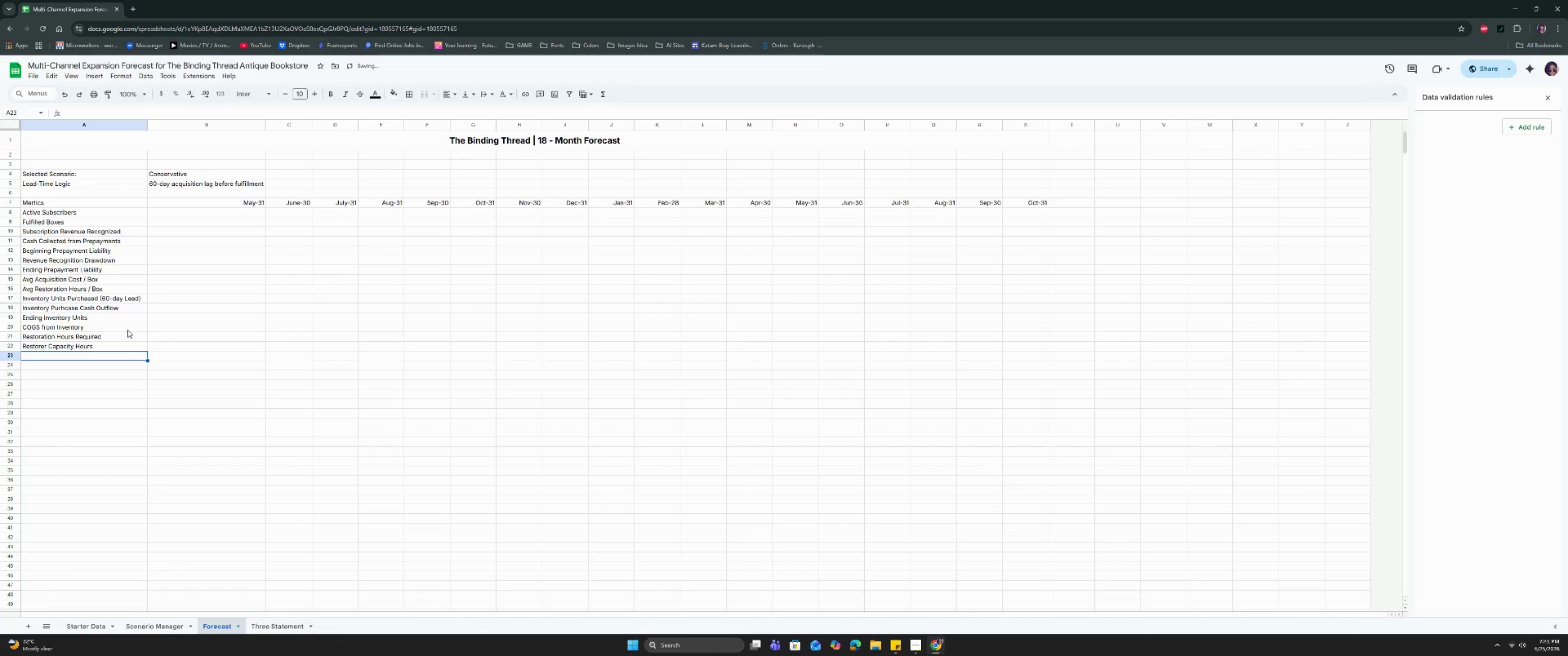 
type(Additional Reso)
key(Backspace)
type(torers Nen)
key(Backspace)
type(eded)
 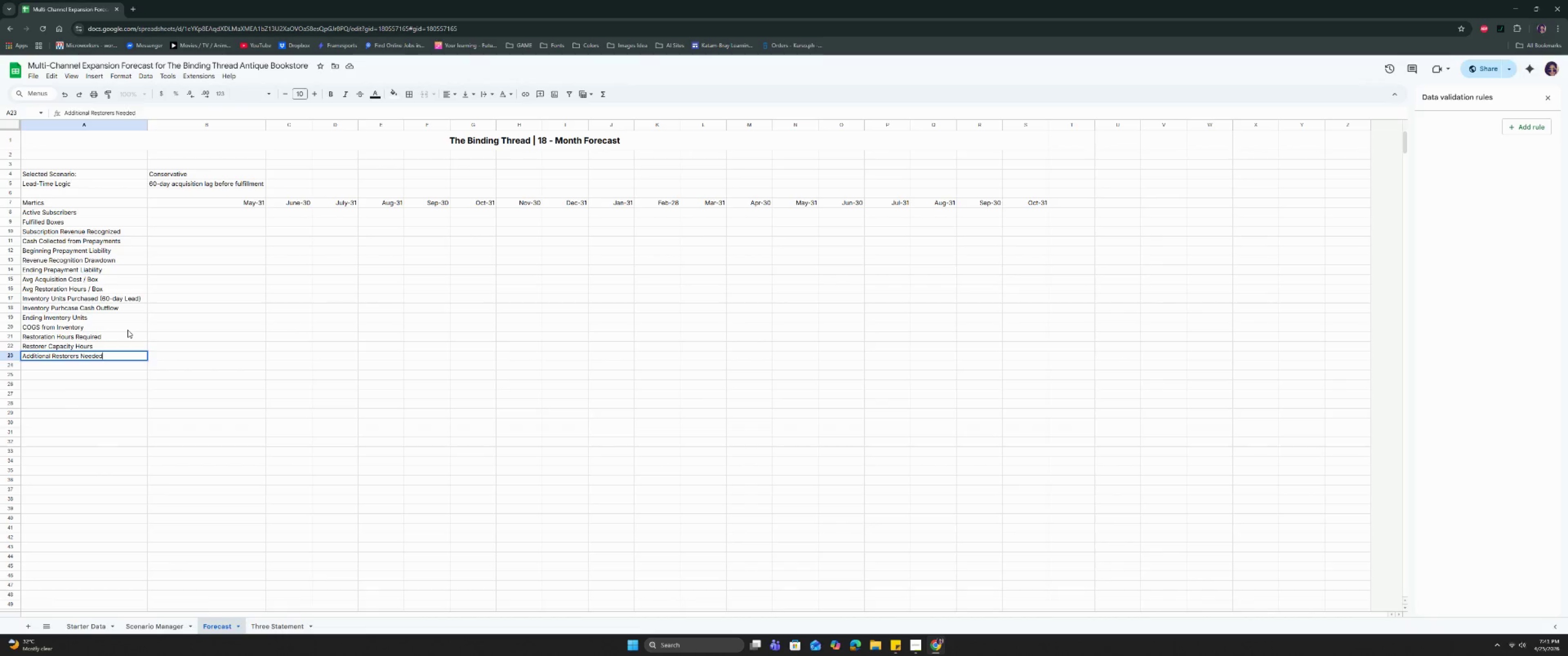 
key(Enter)
 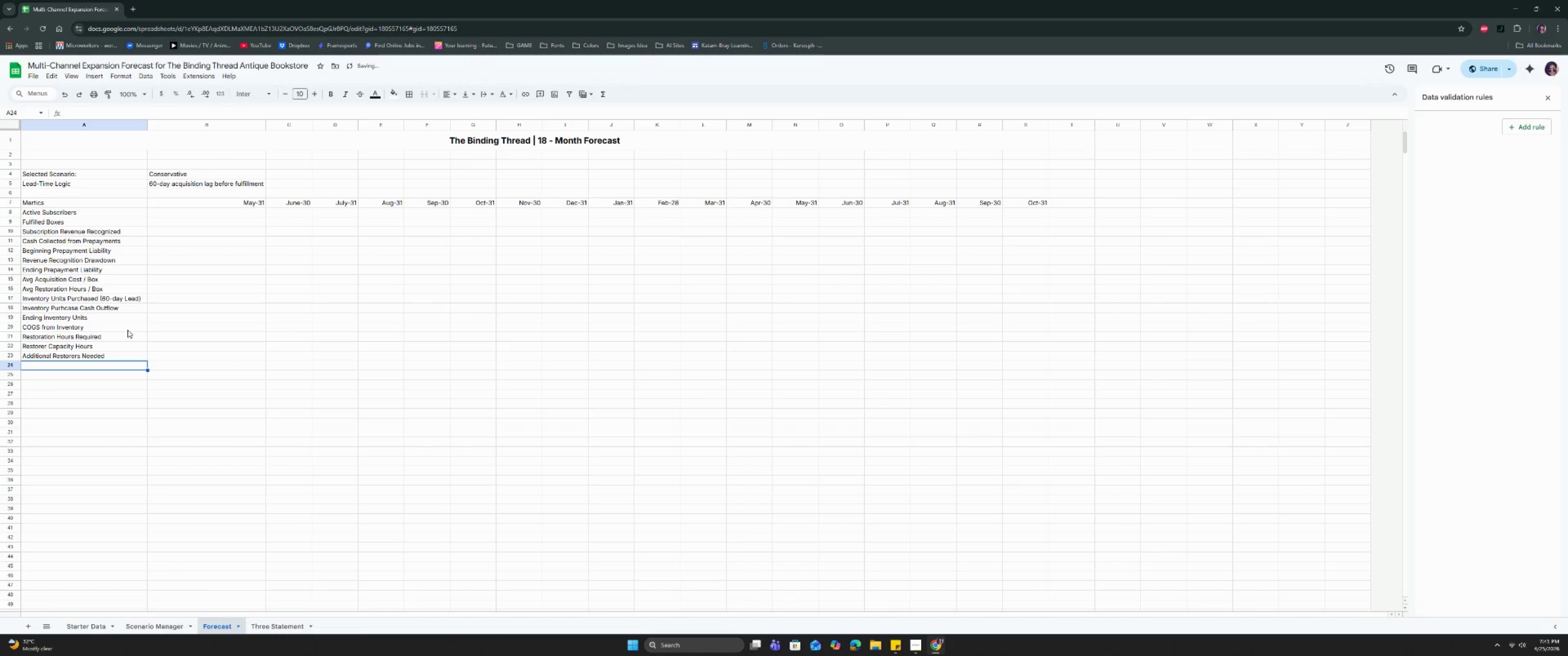 
type(RestorationLabo)
key(Backspace)
key(Backspace)
key(Backspace)
key(Backspace)
type( Labor Ho)
key(Backspace)
key(Backspace)
key(Backspace)
type( Cash O)
key(Backspace)
type(Cost)
 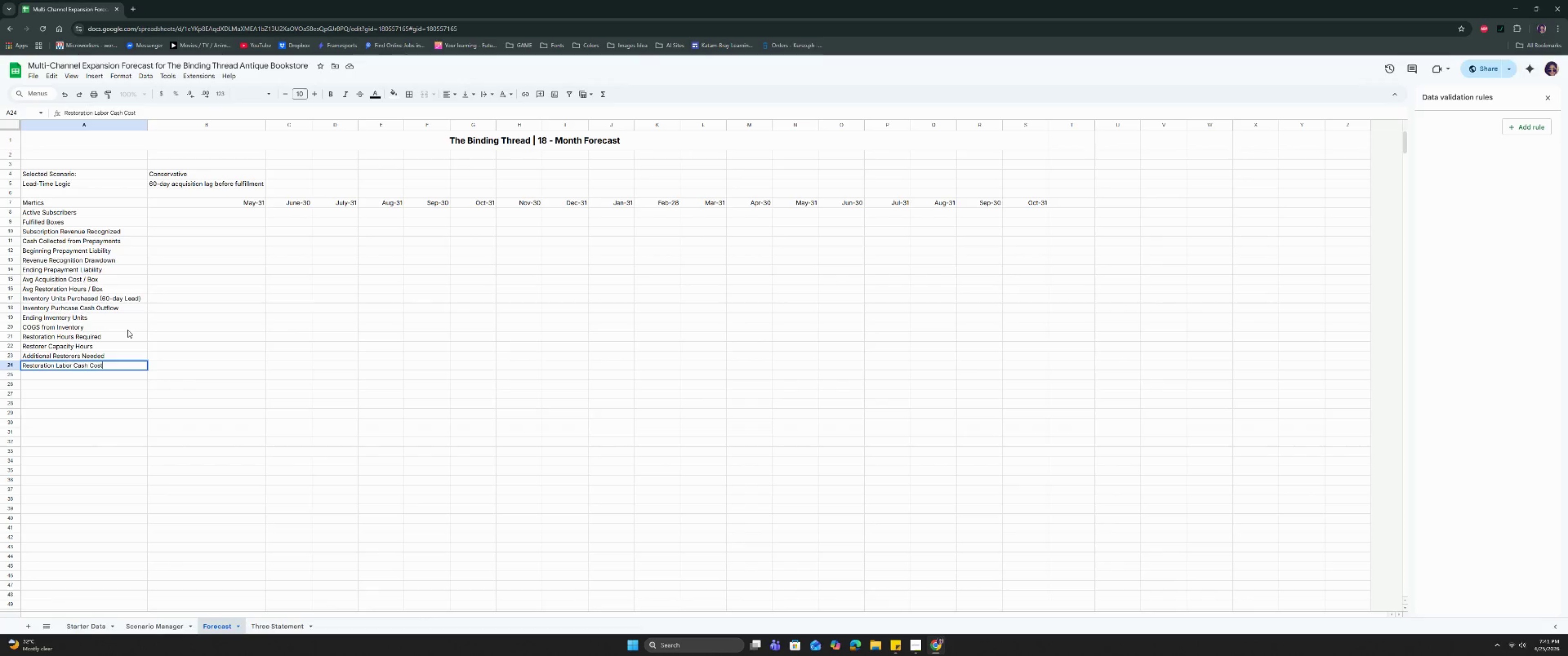 
key(Enter)
 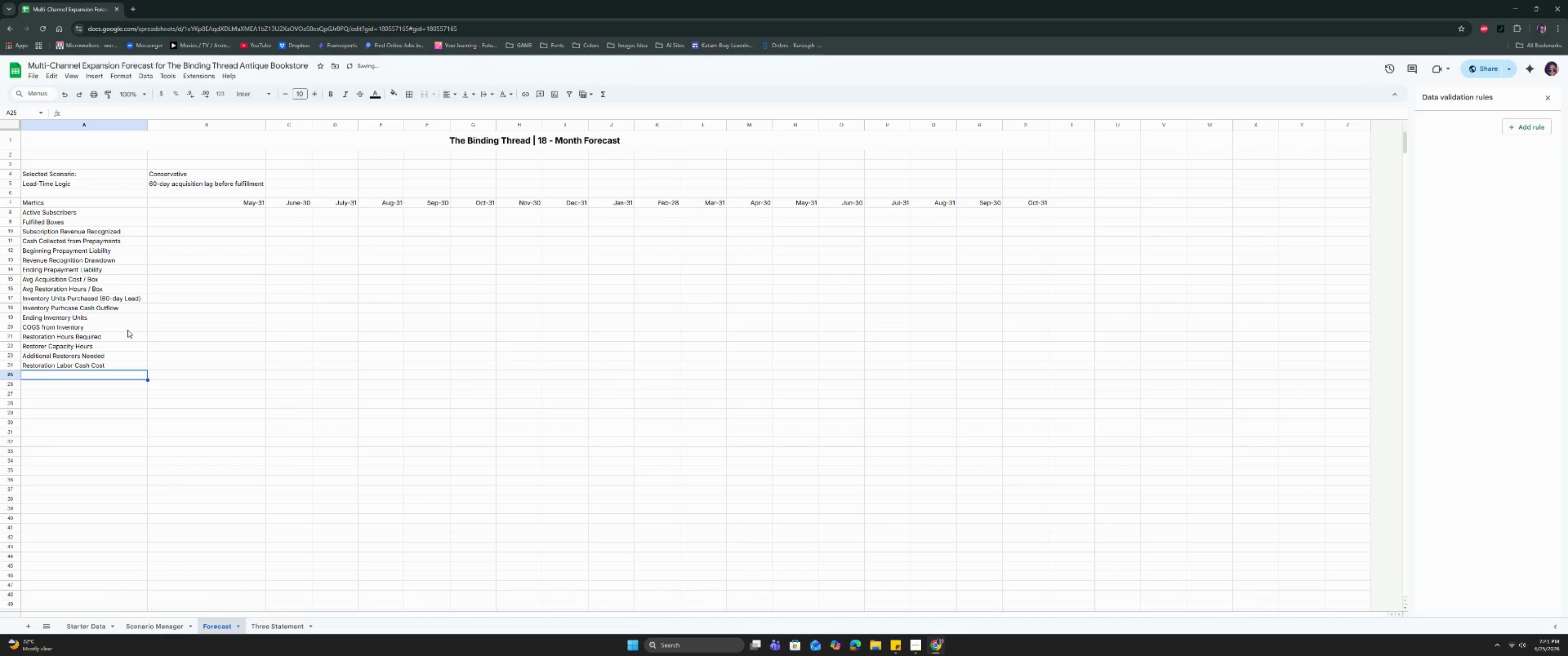 
type(Marketing Spend)
 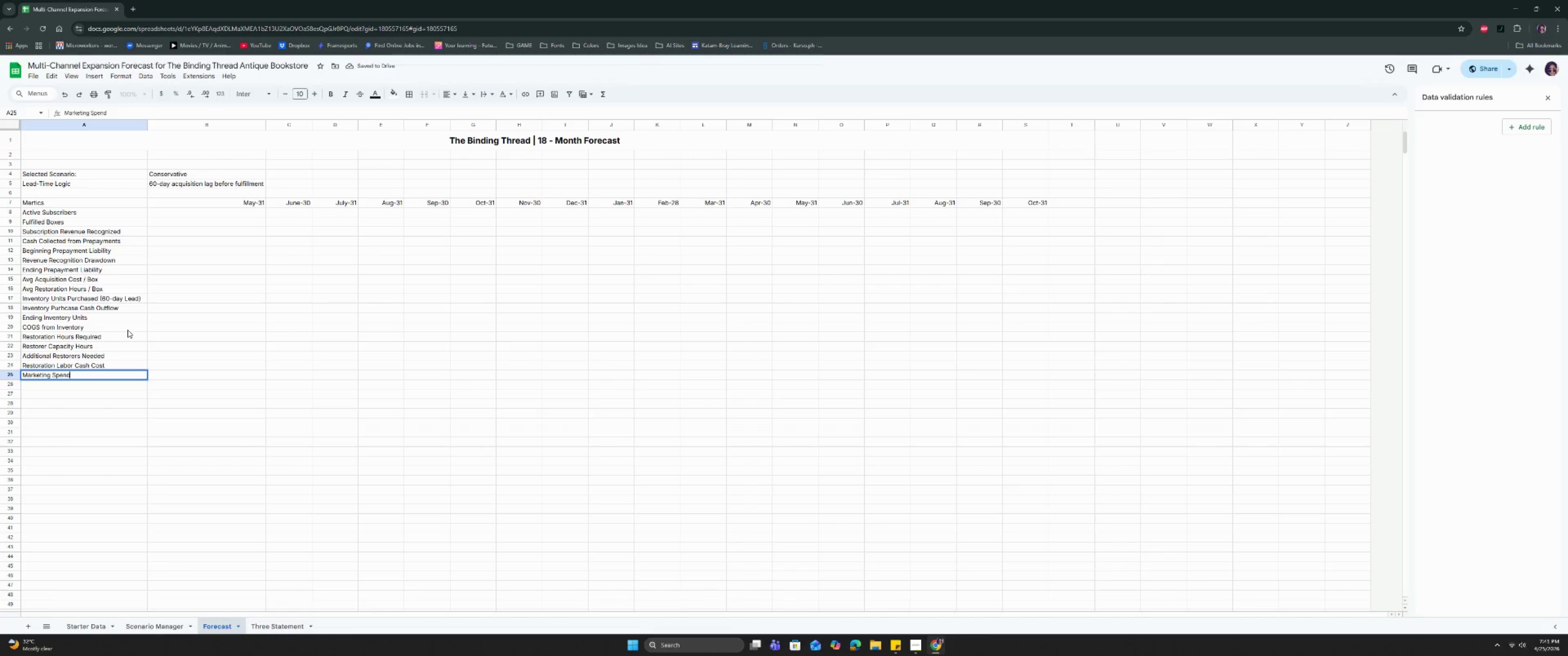 
key(Enter)
 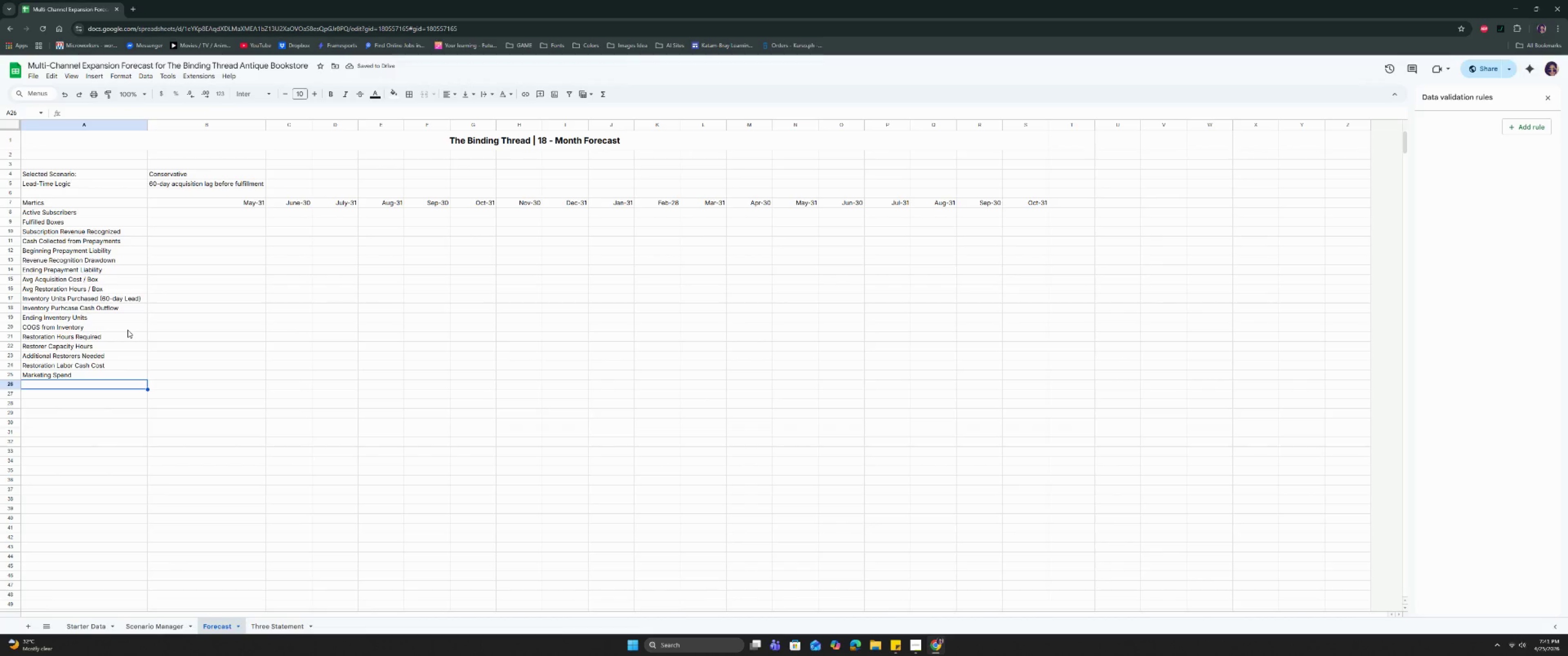 
type(Net Cash Flow Bero)
key(Backspace)
type(f)
key(Backspace)
key(Backspace)
type(fro)
key(Backspace)
key(Backspace)
type(ore Financing)
 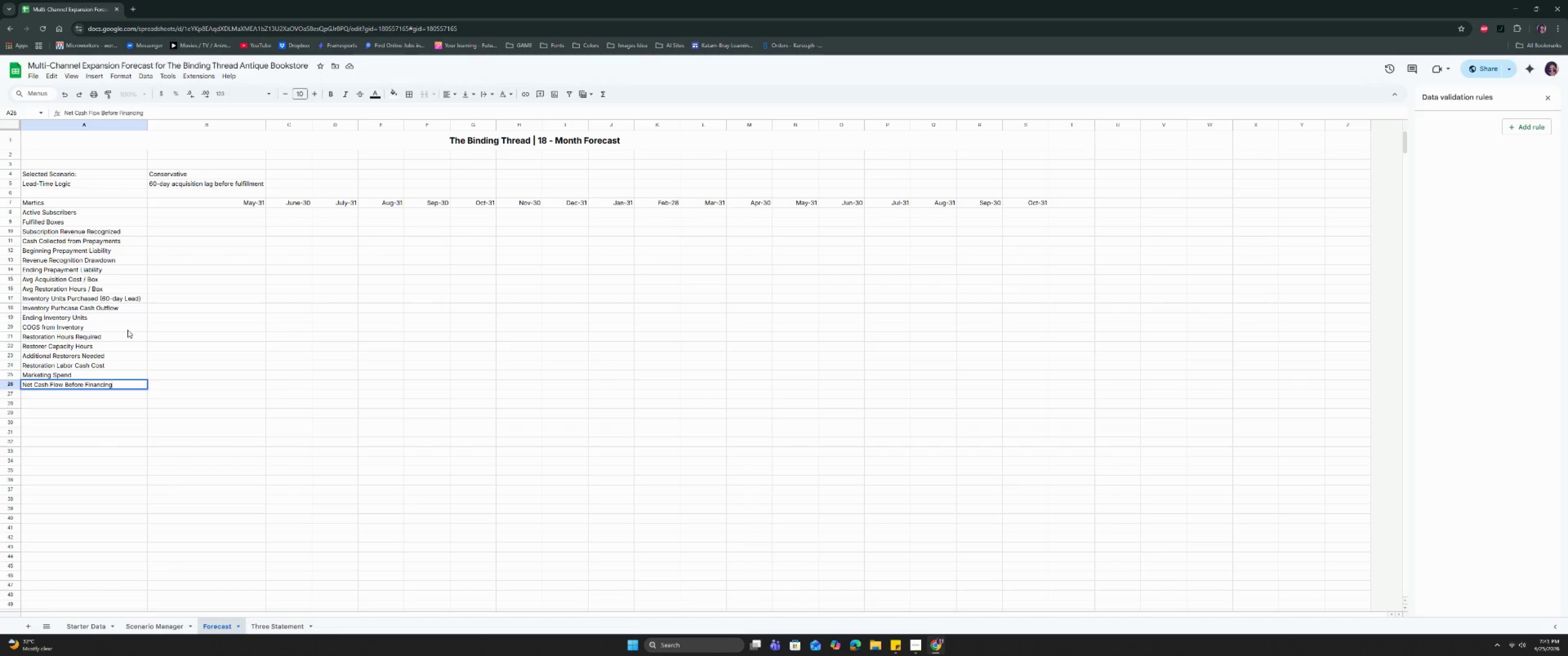 
key(Enter)
 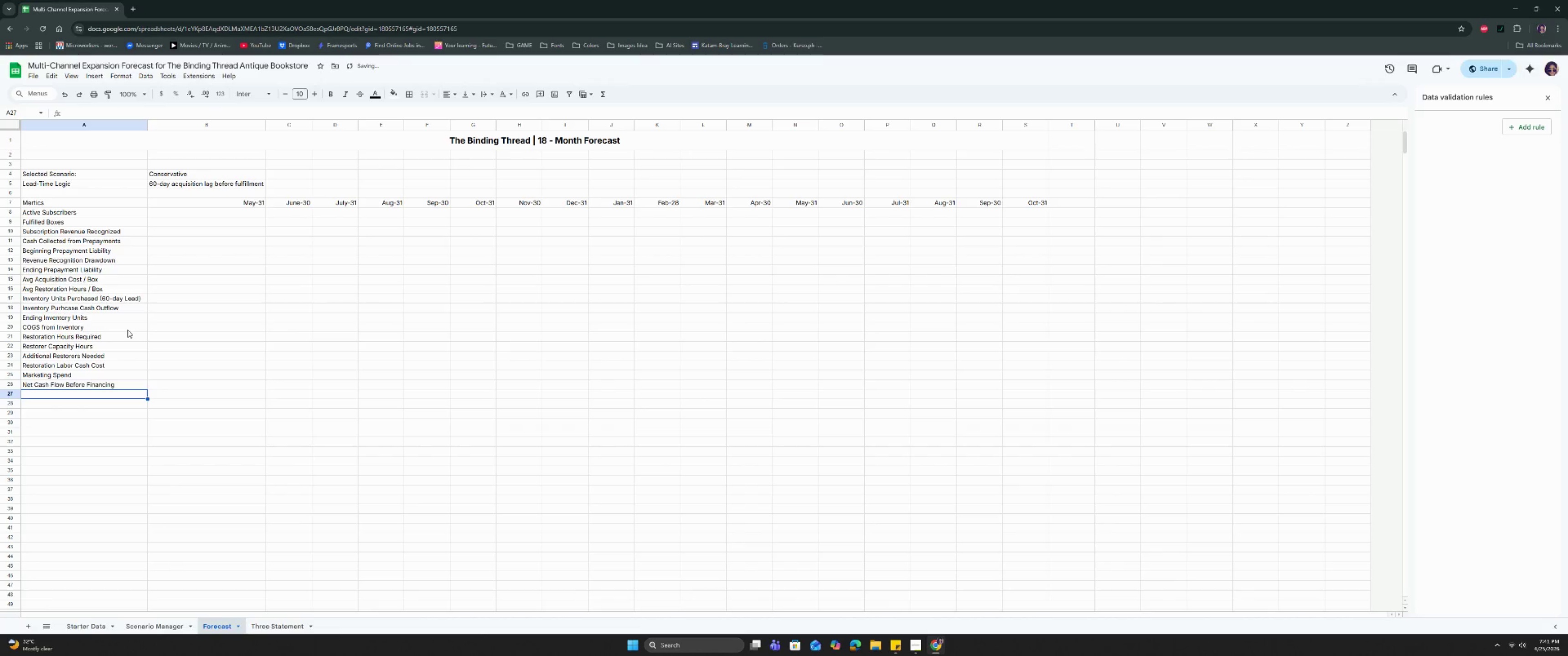 
type(Ending Cash)
 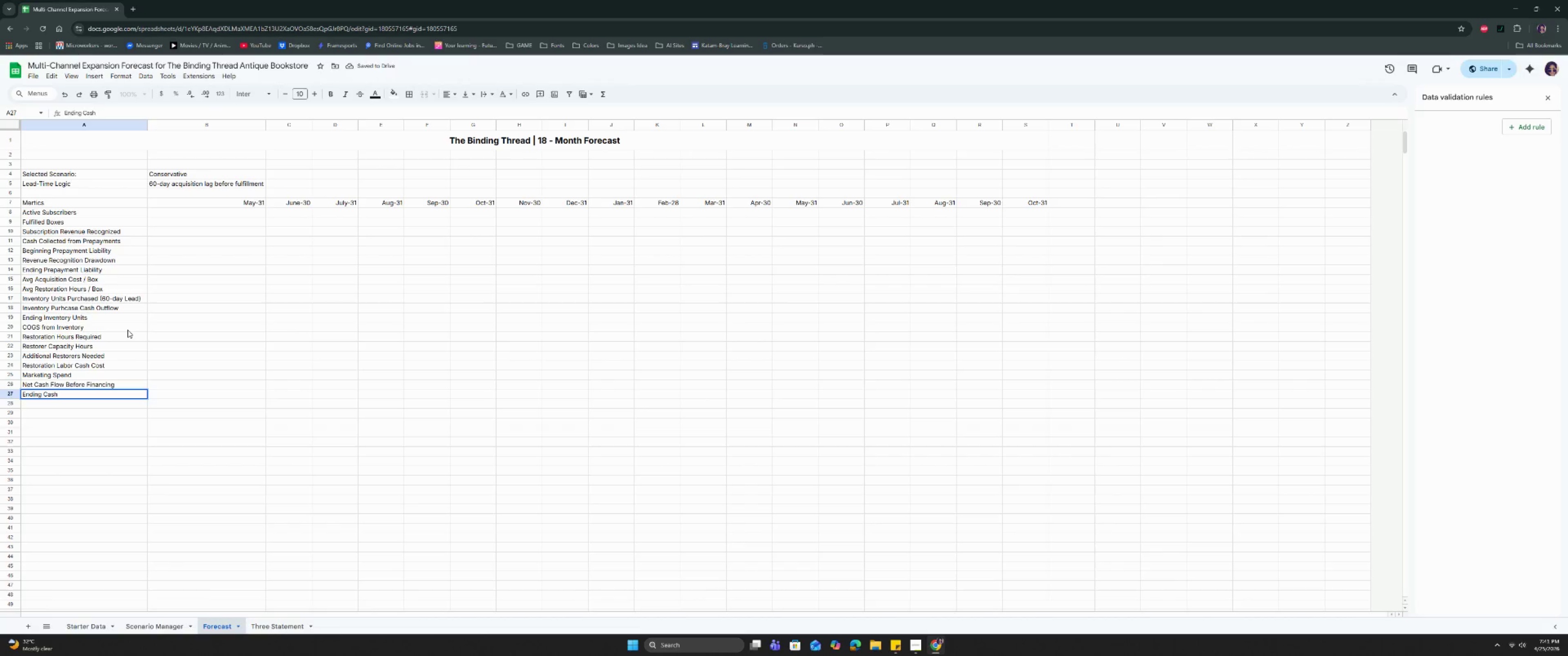 
key(Enter)
 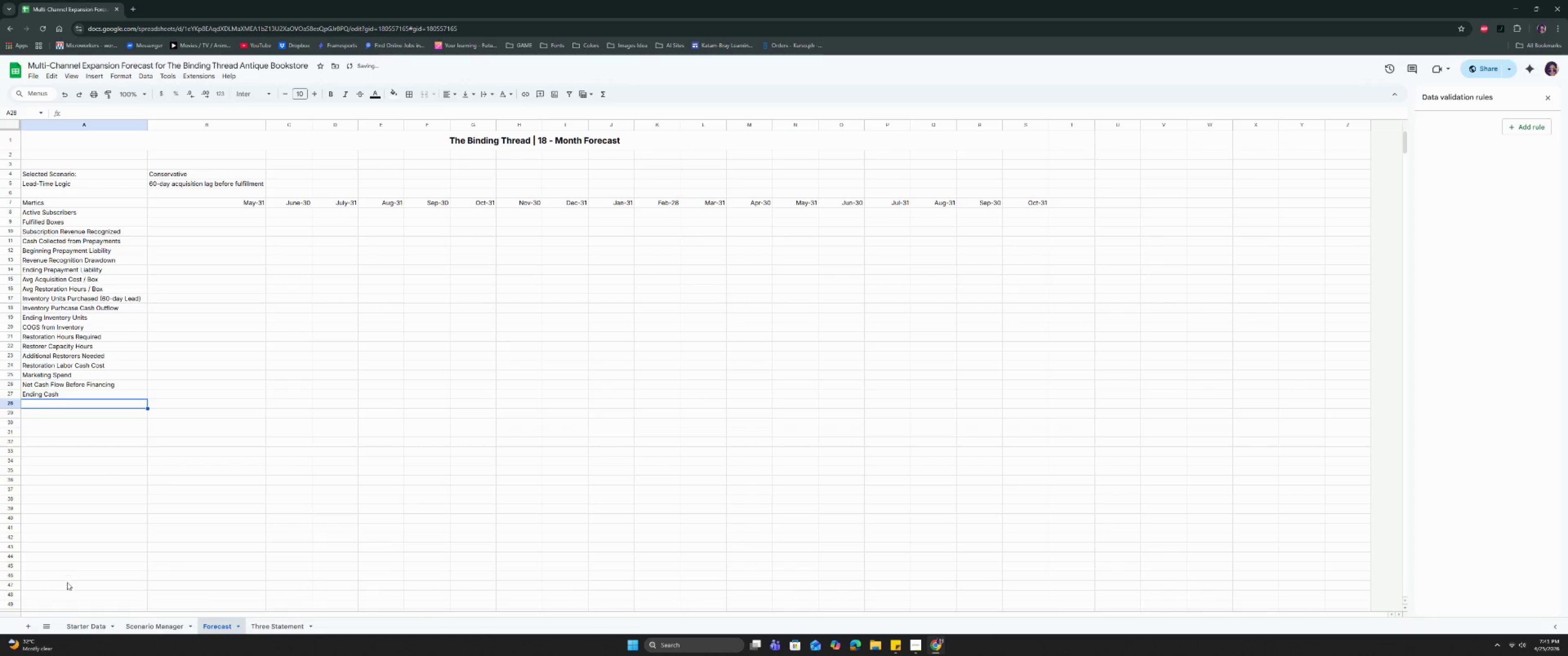 
left_click([98, 626])
 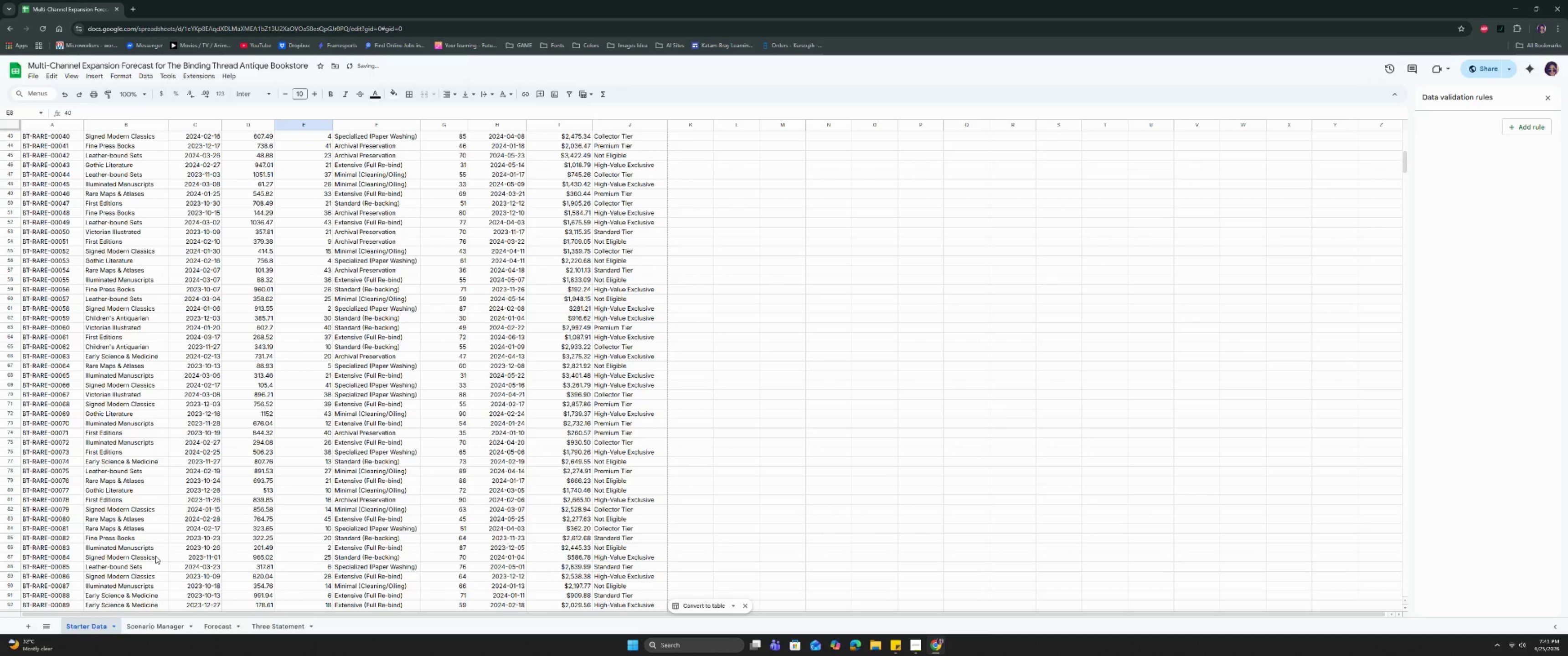 
scroll: coordinate [157, 550], scroll_direction: up, amount: 12.0
 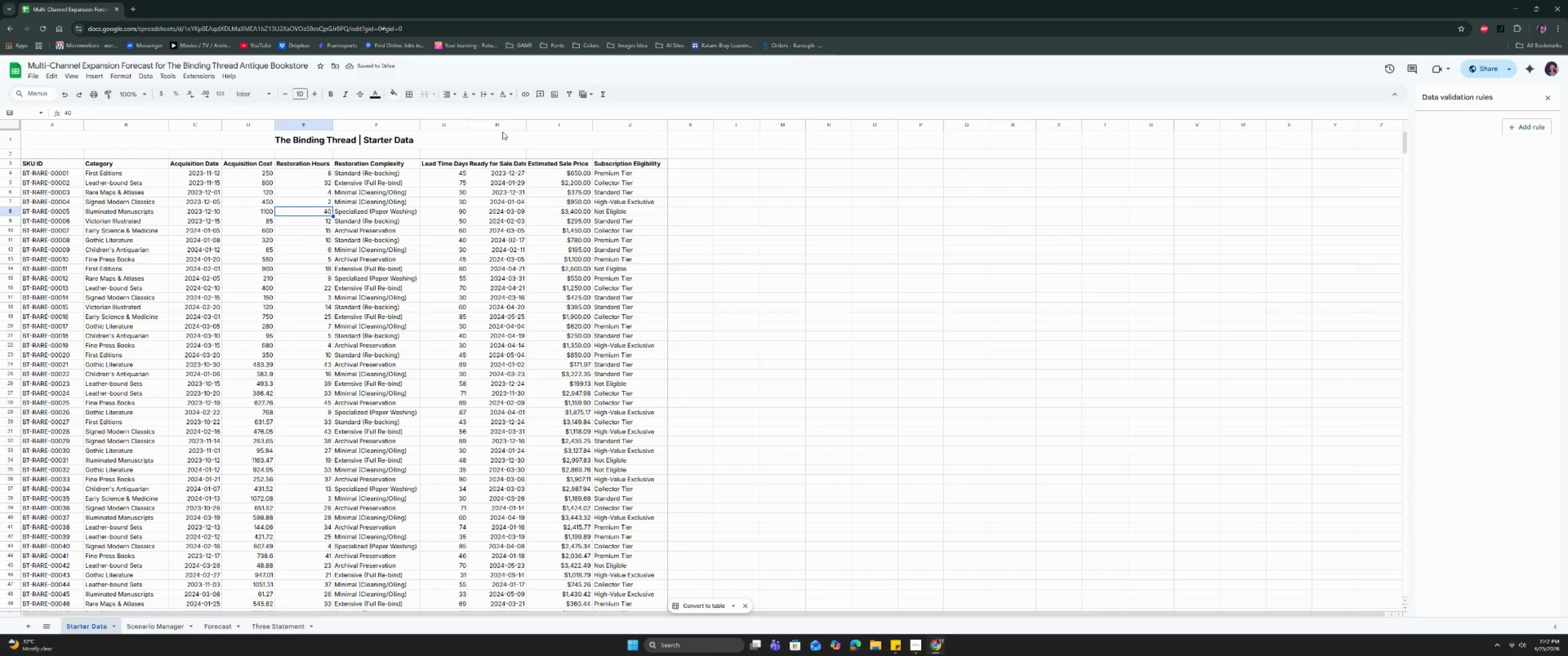 
double_click([527, 126])
 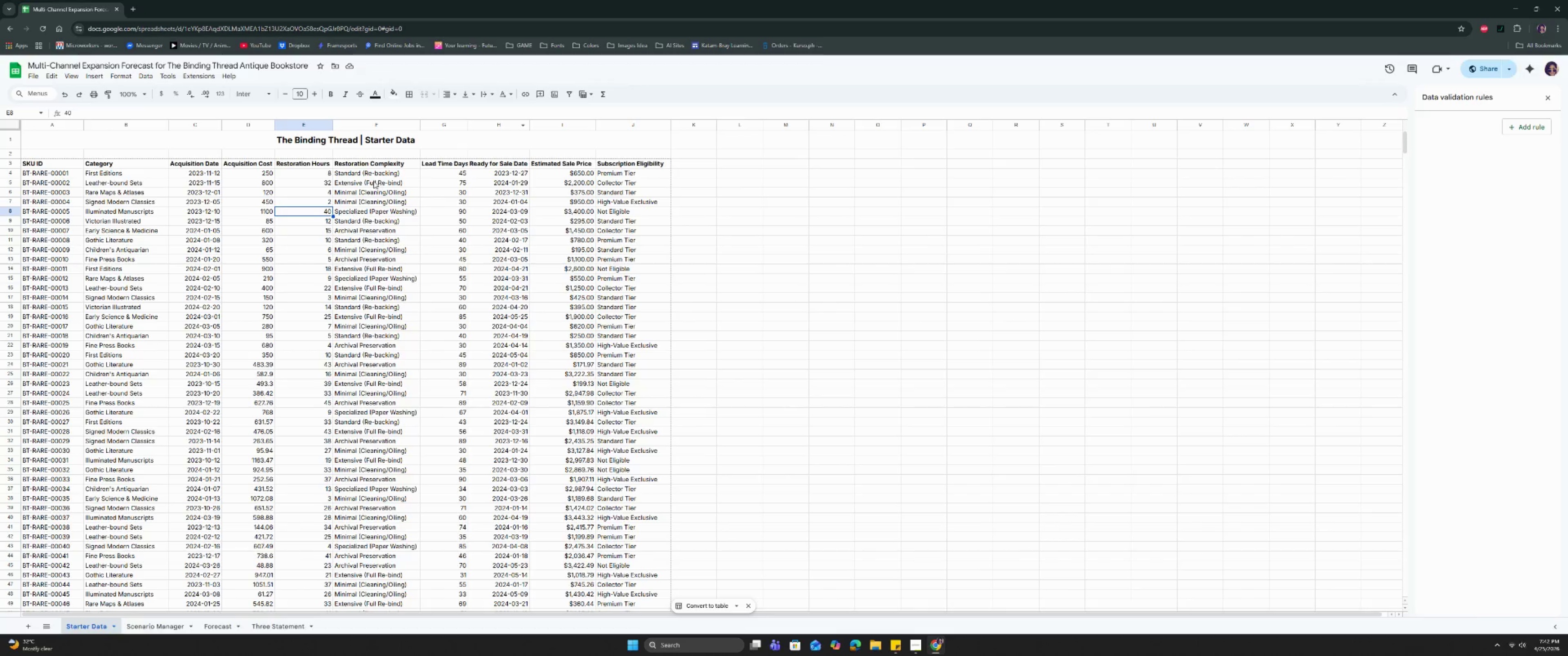 
wait(10.53)
 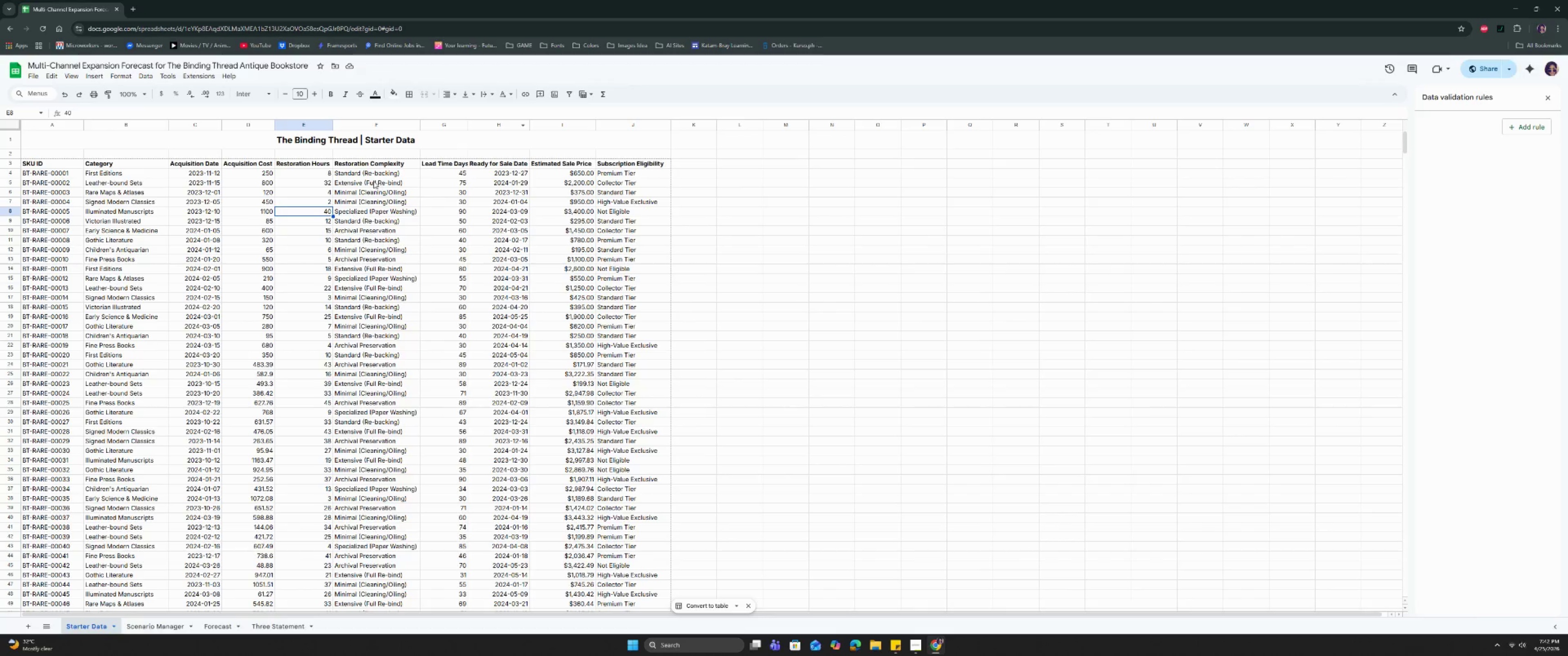 
left_click([214, 625])
 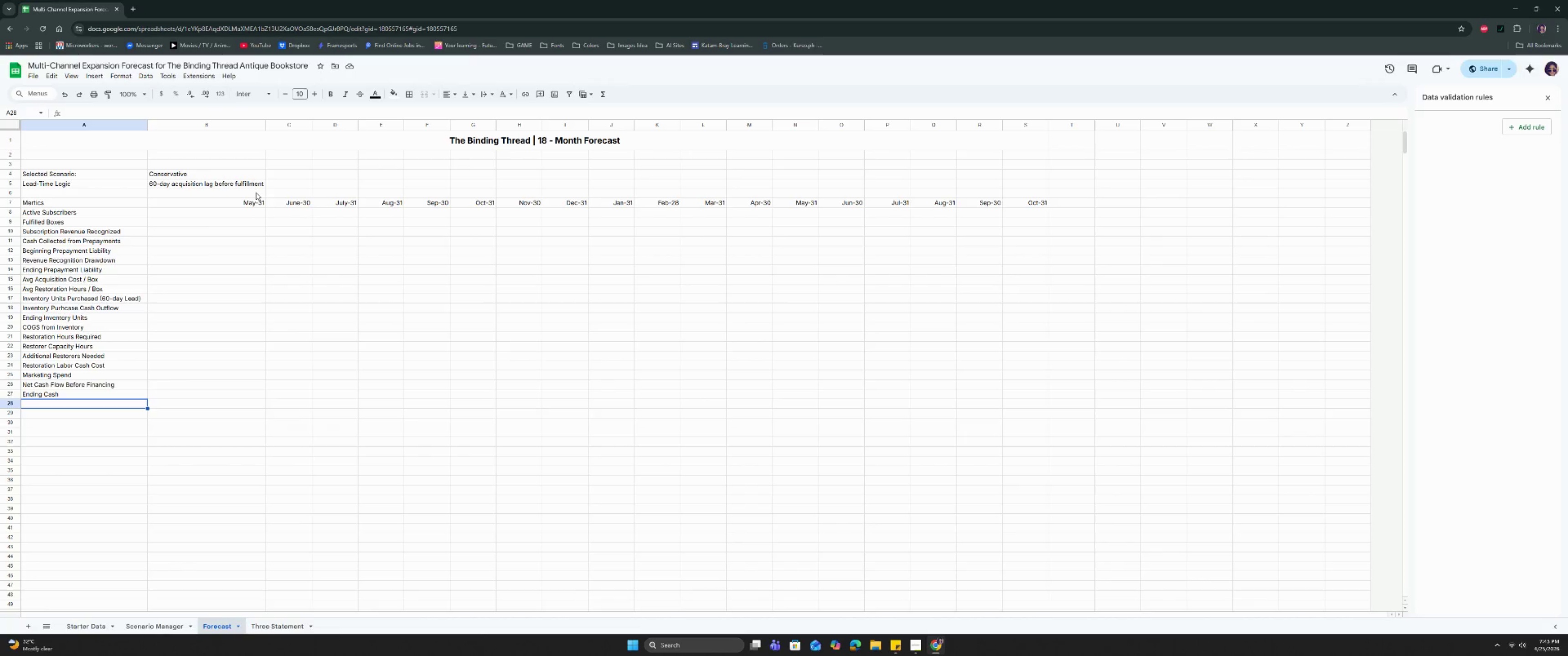 
wait(71.04)
 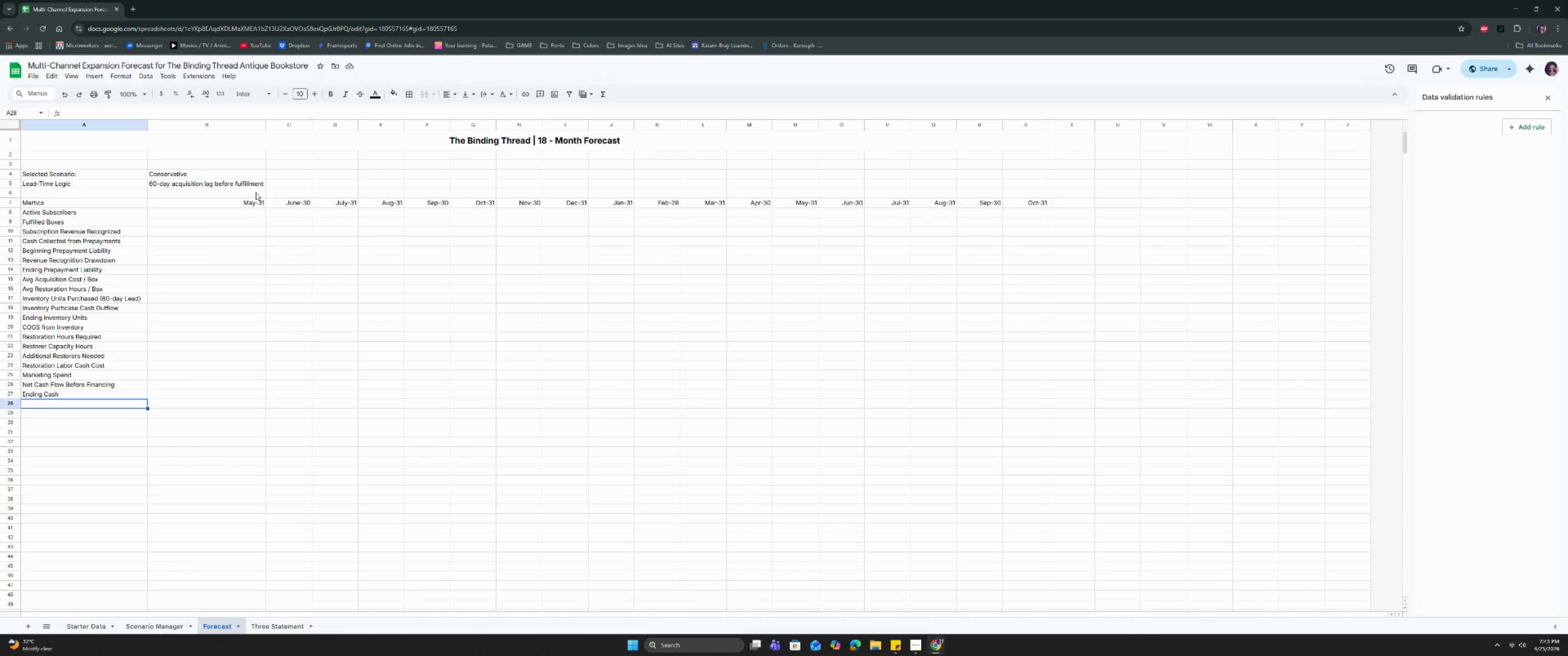 
left_click([162, 629])
 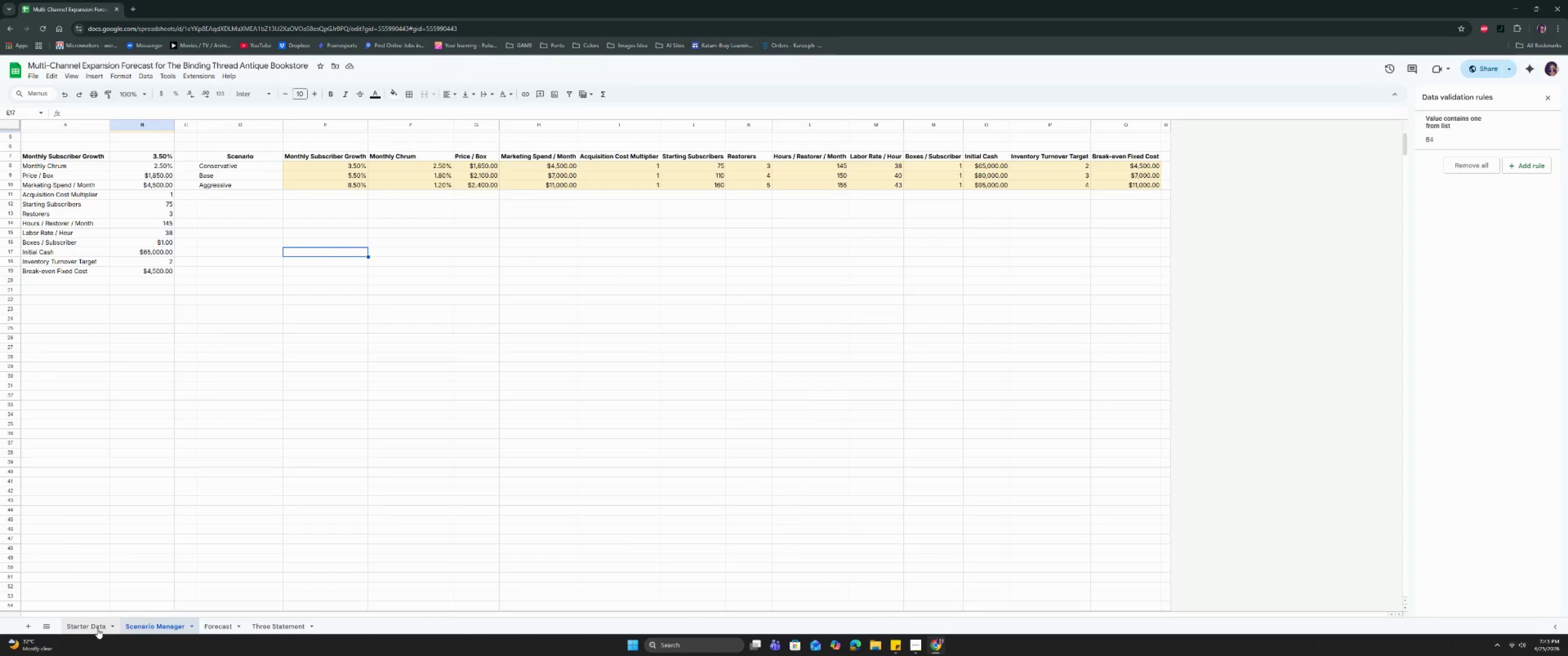 
left_click([89, 630])
 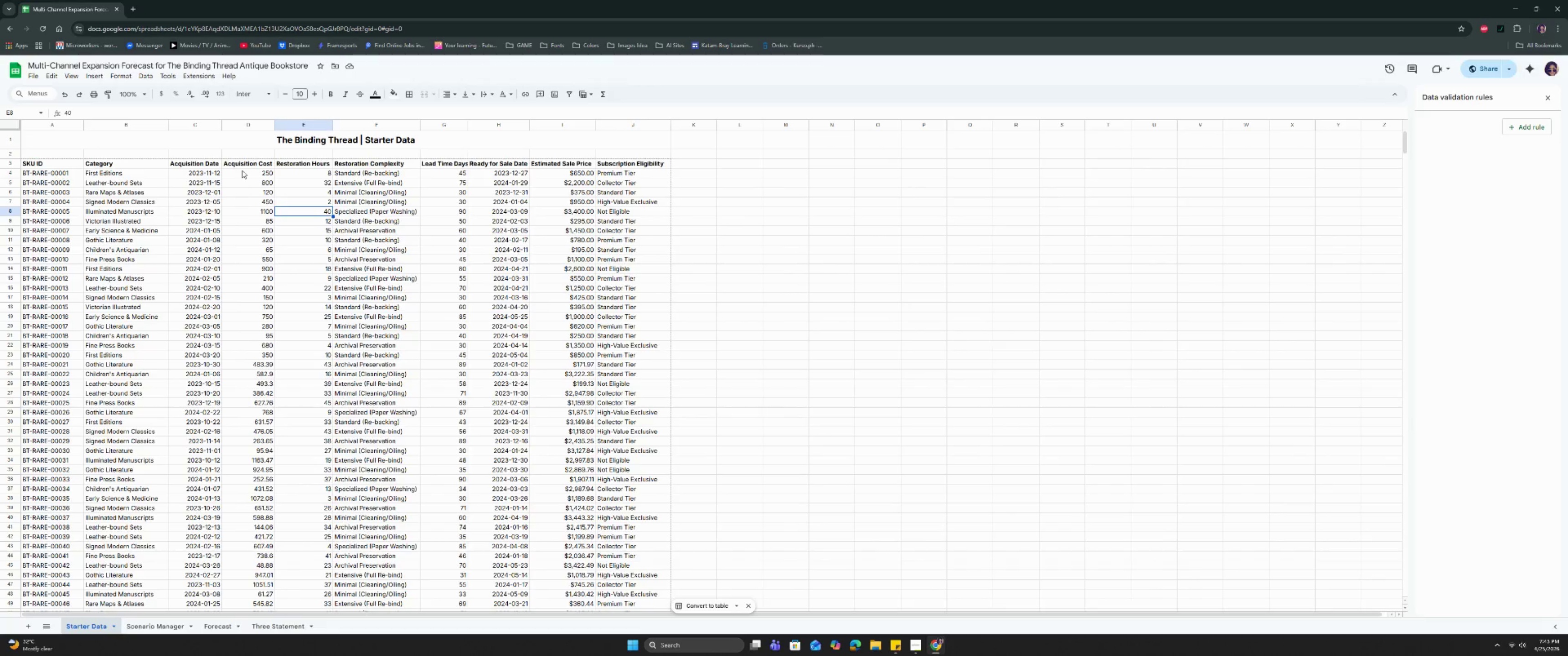 
left_click([245, 172])
 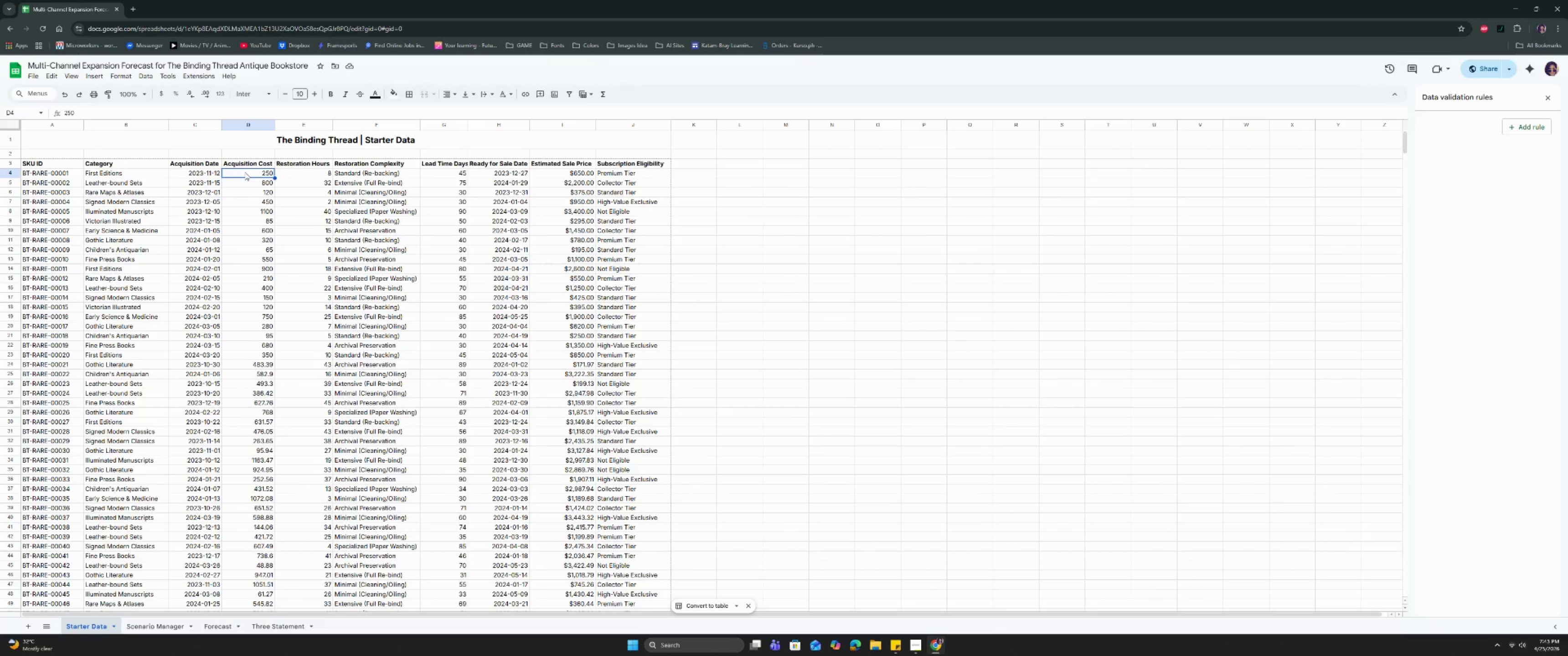 
key(Control+Shift+ArrowDown)
 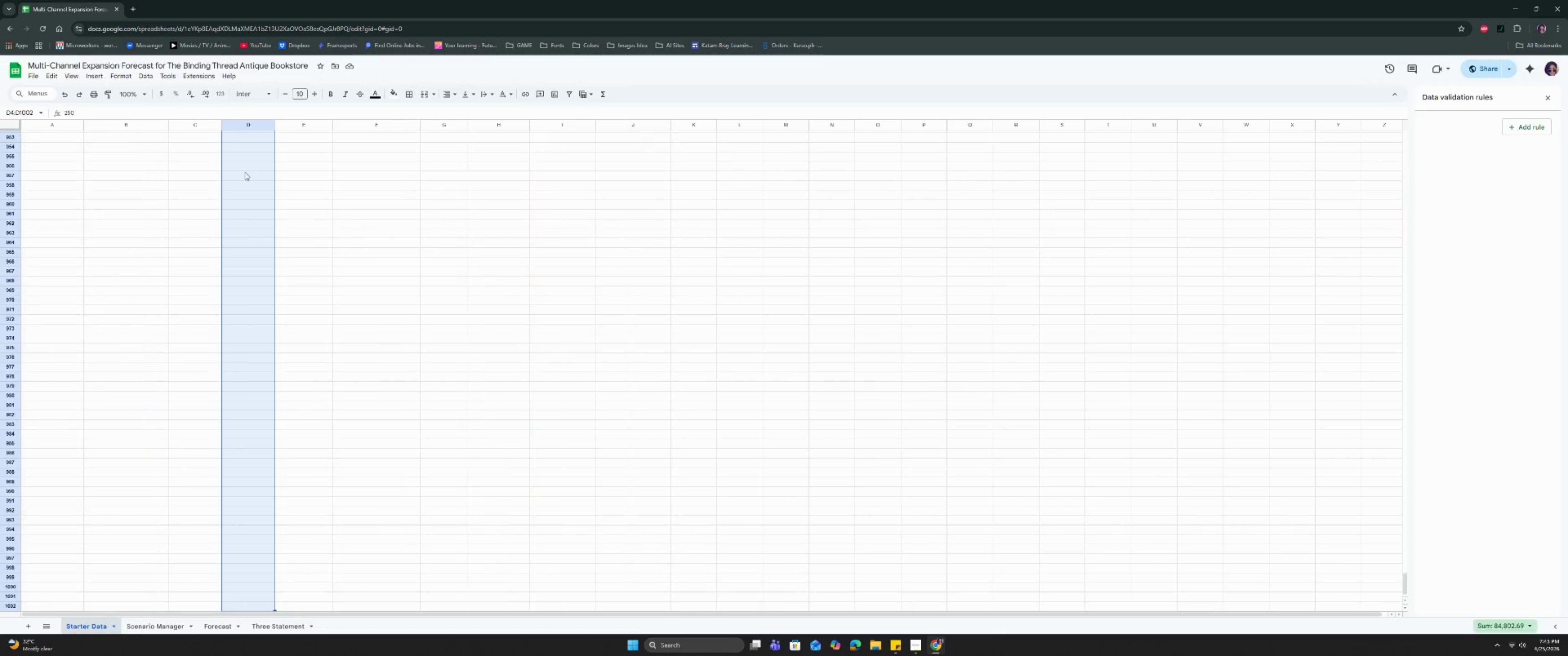 
key(Control+Shift+ArrowDown)
 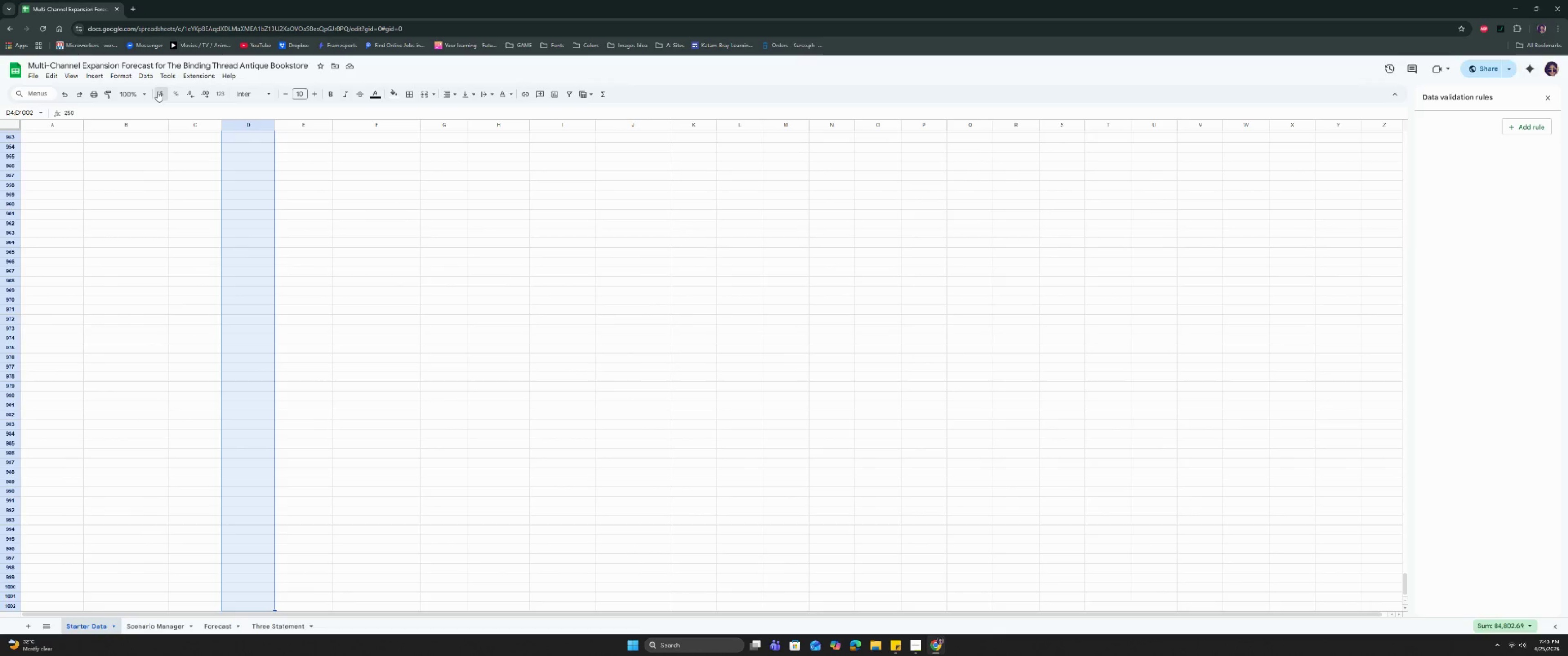 
left_click([268, 347])
 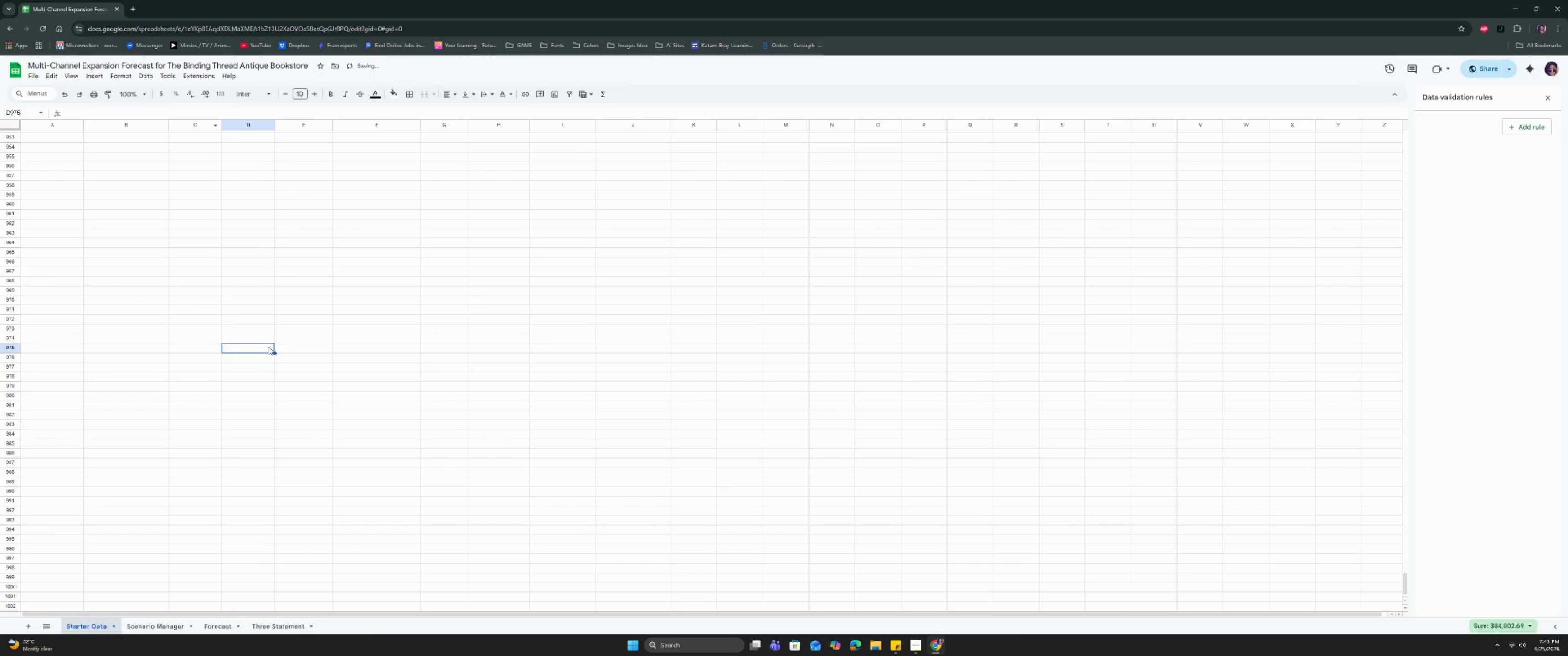 
key(Control+ArrowUp)
 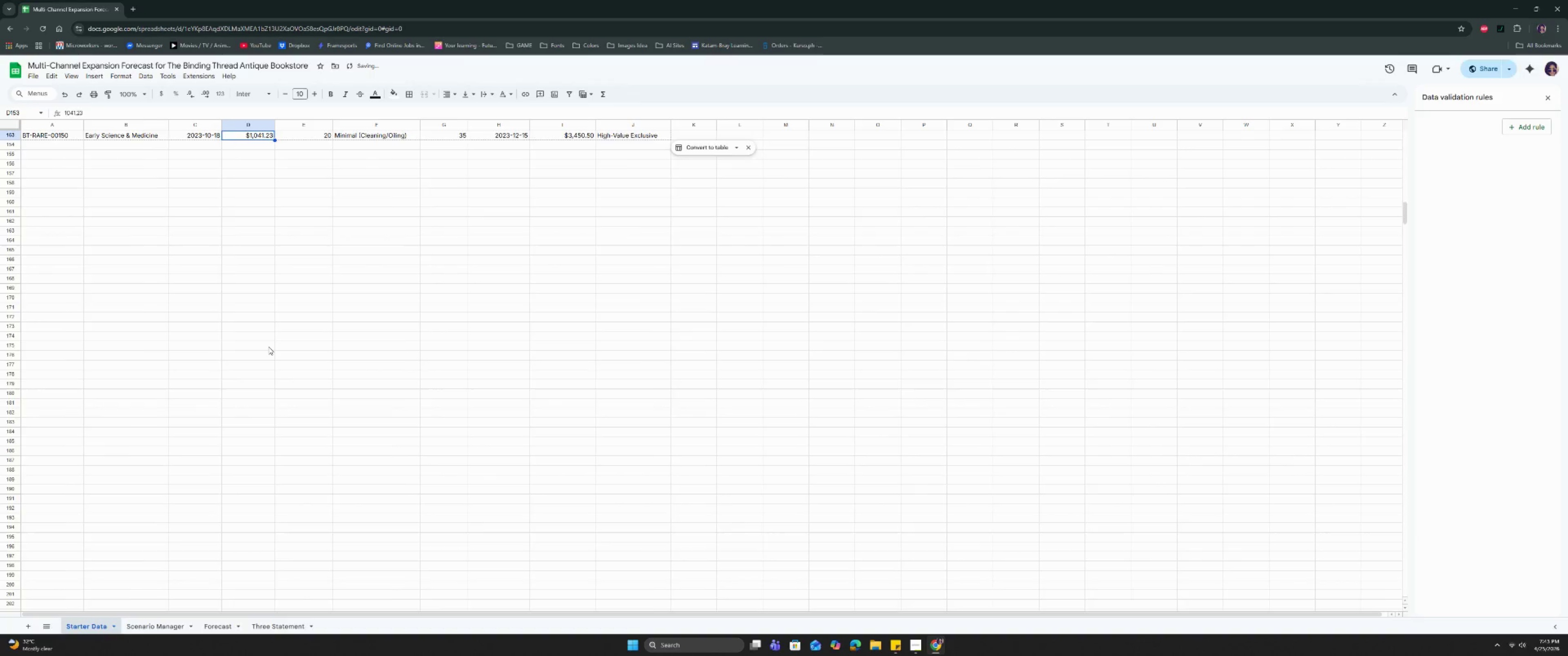 
key(Control+ArrowUp)
 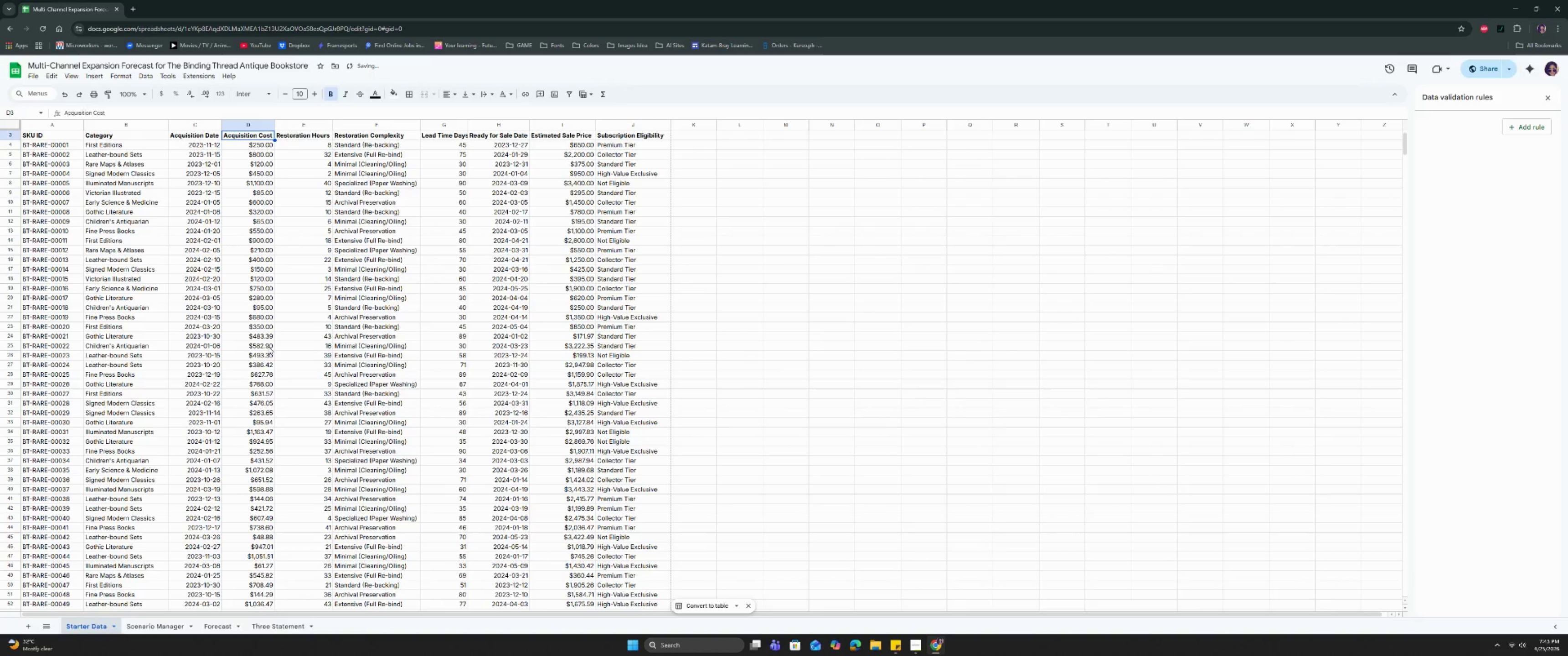 
key(ArrowRight)
 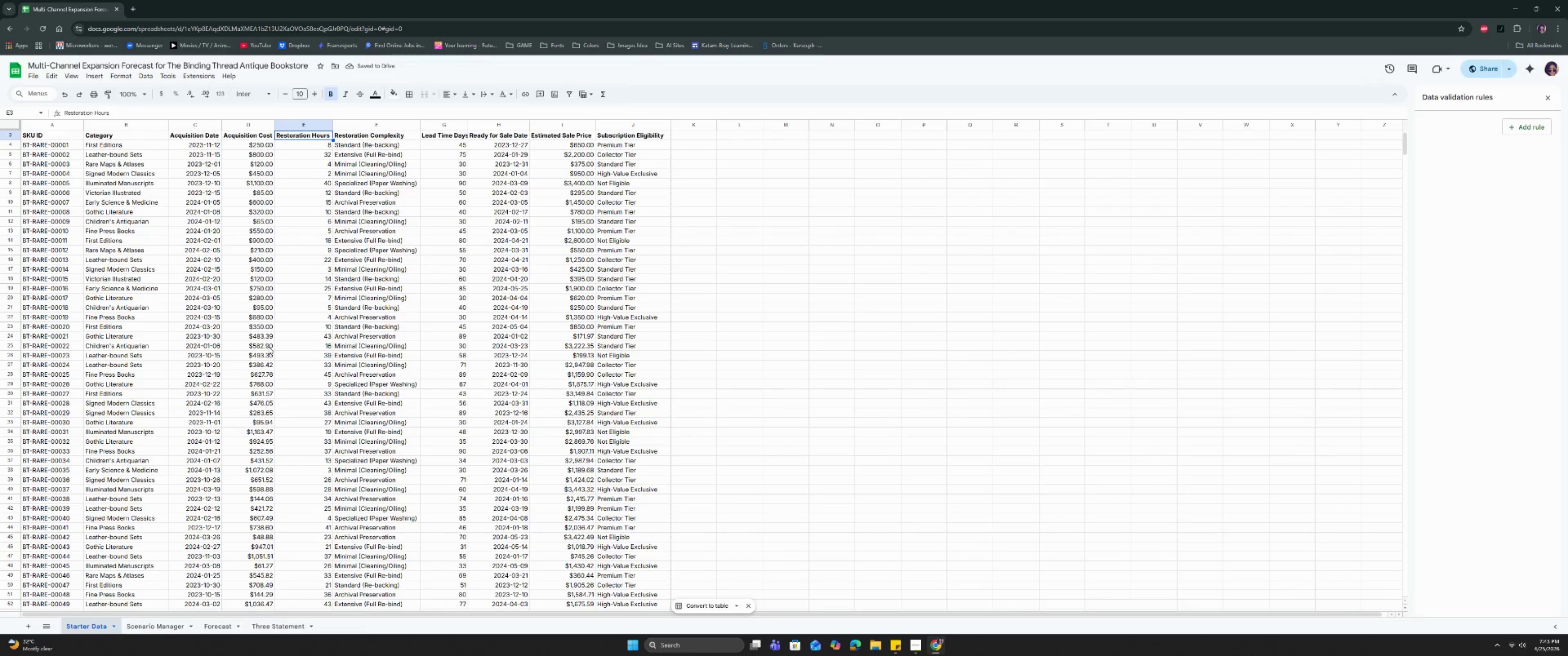 
key(ArrowDown)
 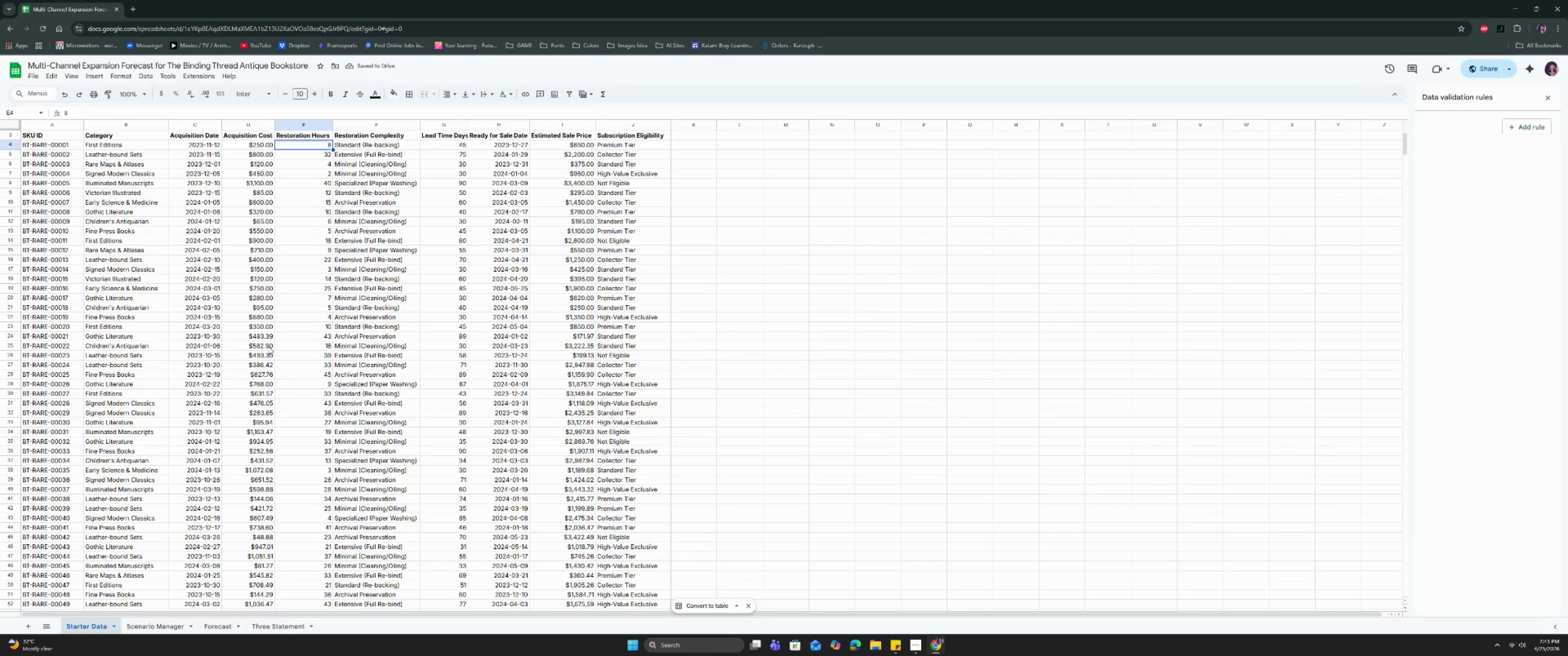 
key(ArrowRight)
 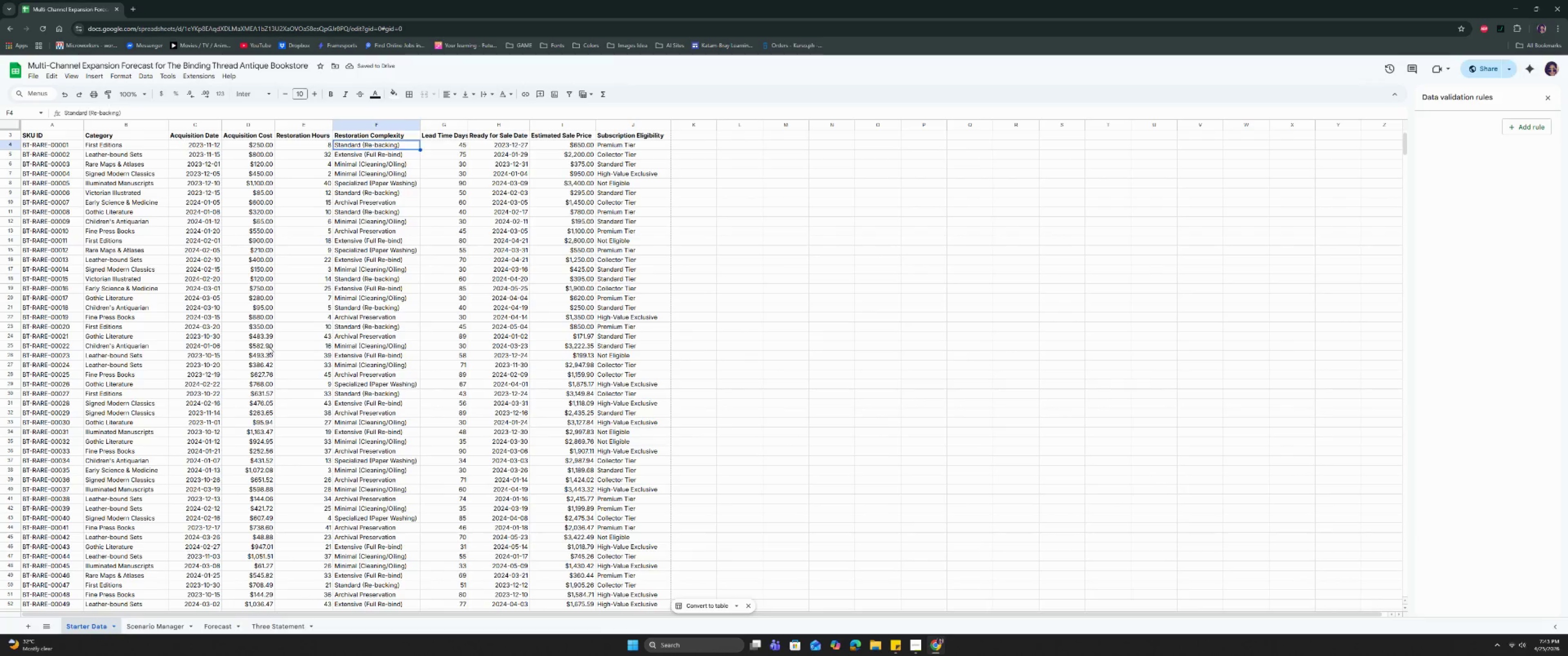 
key(ArrowRight)
 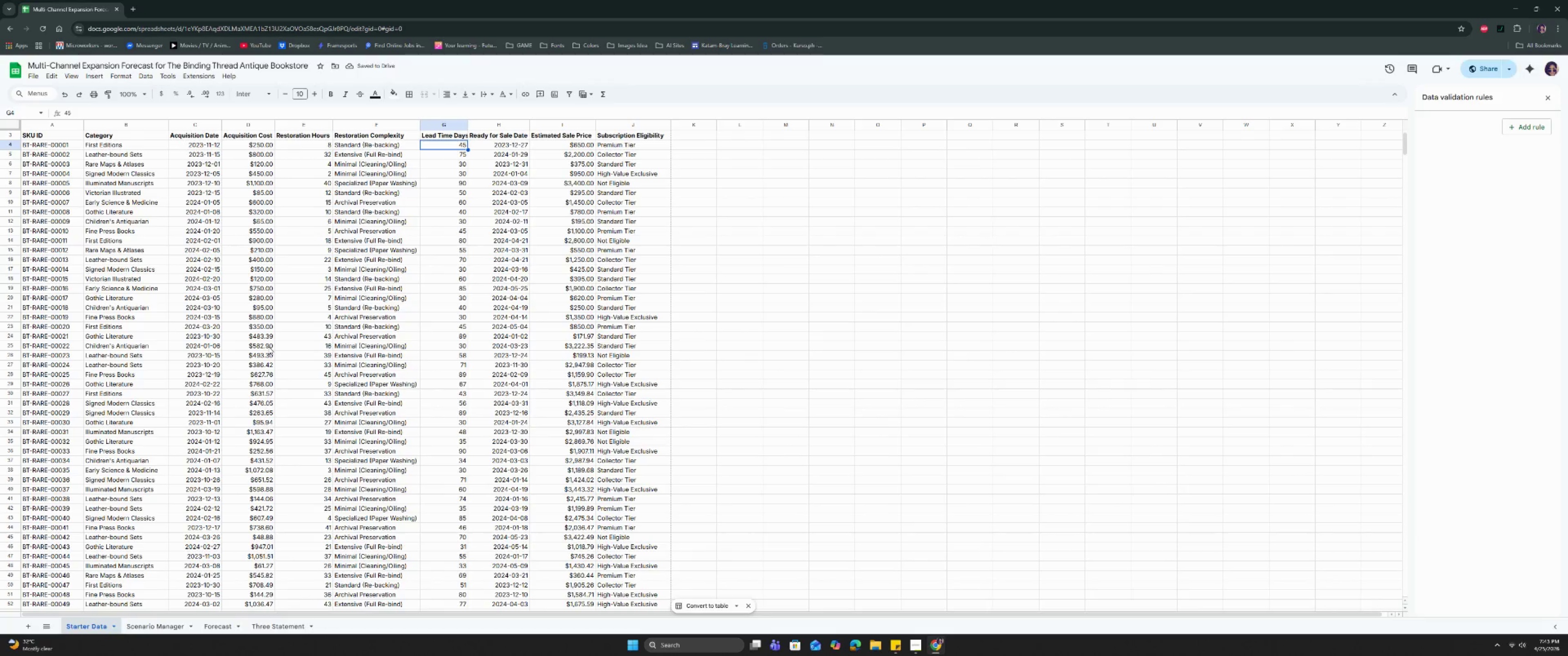 
key(ArrowRight)
 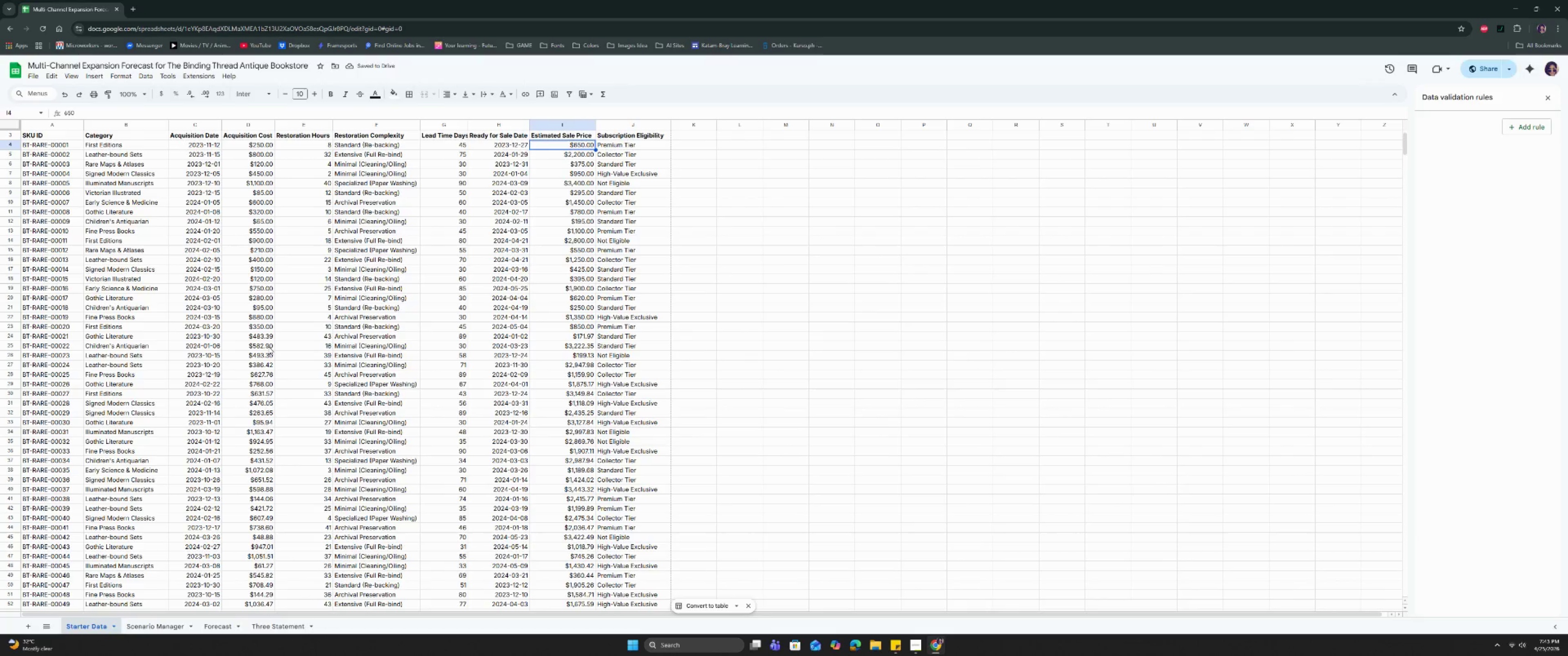 
key(ArrowRight)
 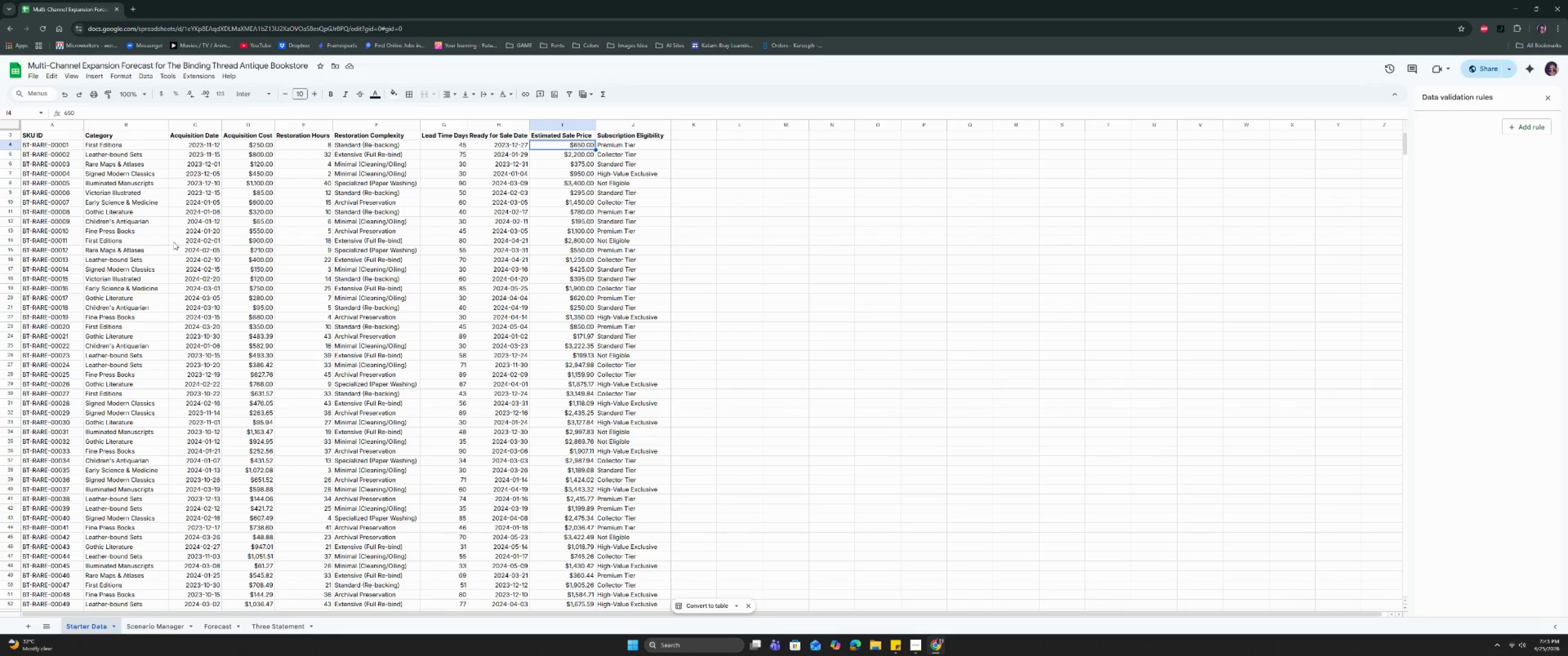 
wait(7.26)
 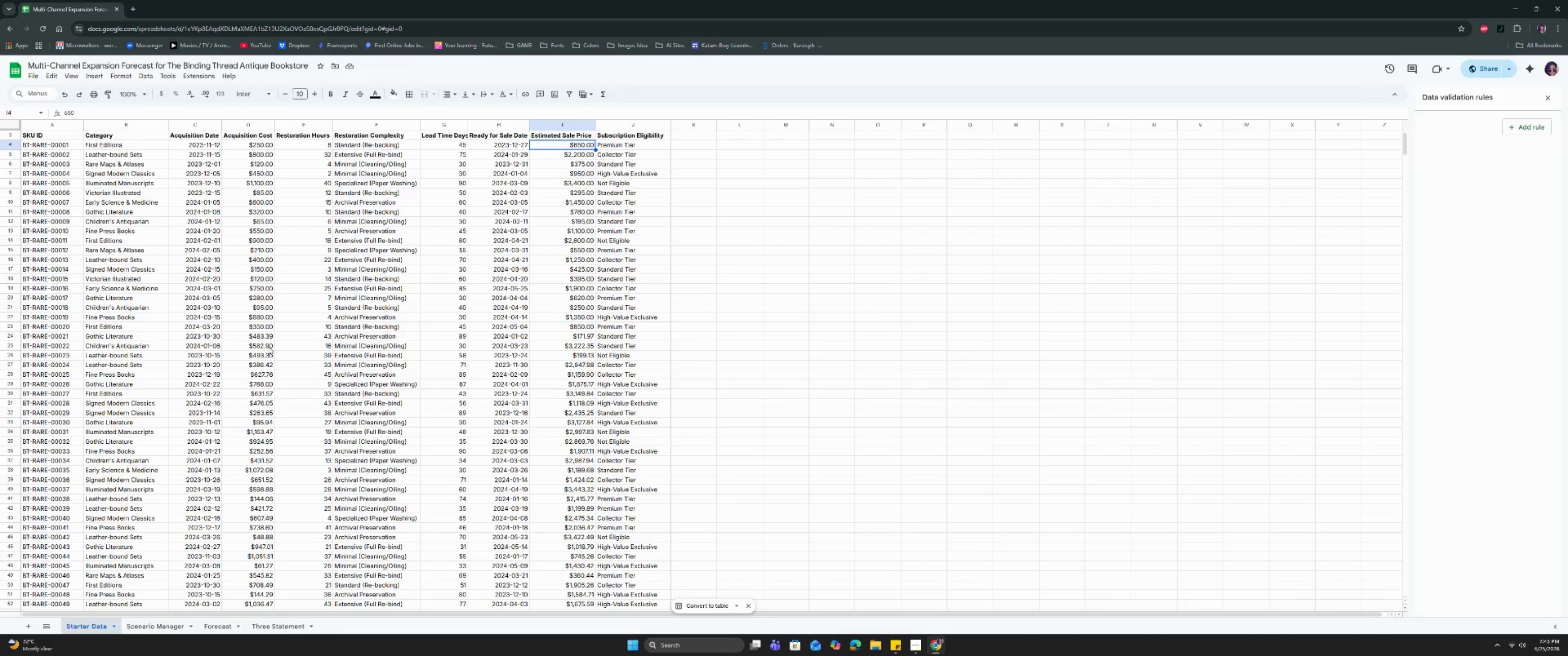 
double_click([466, 125])
 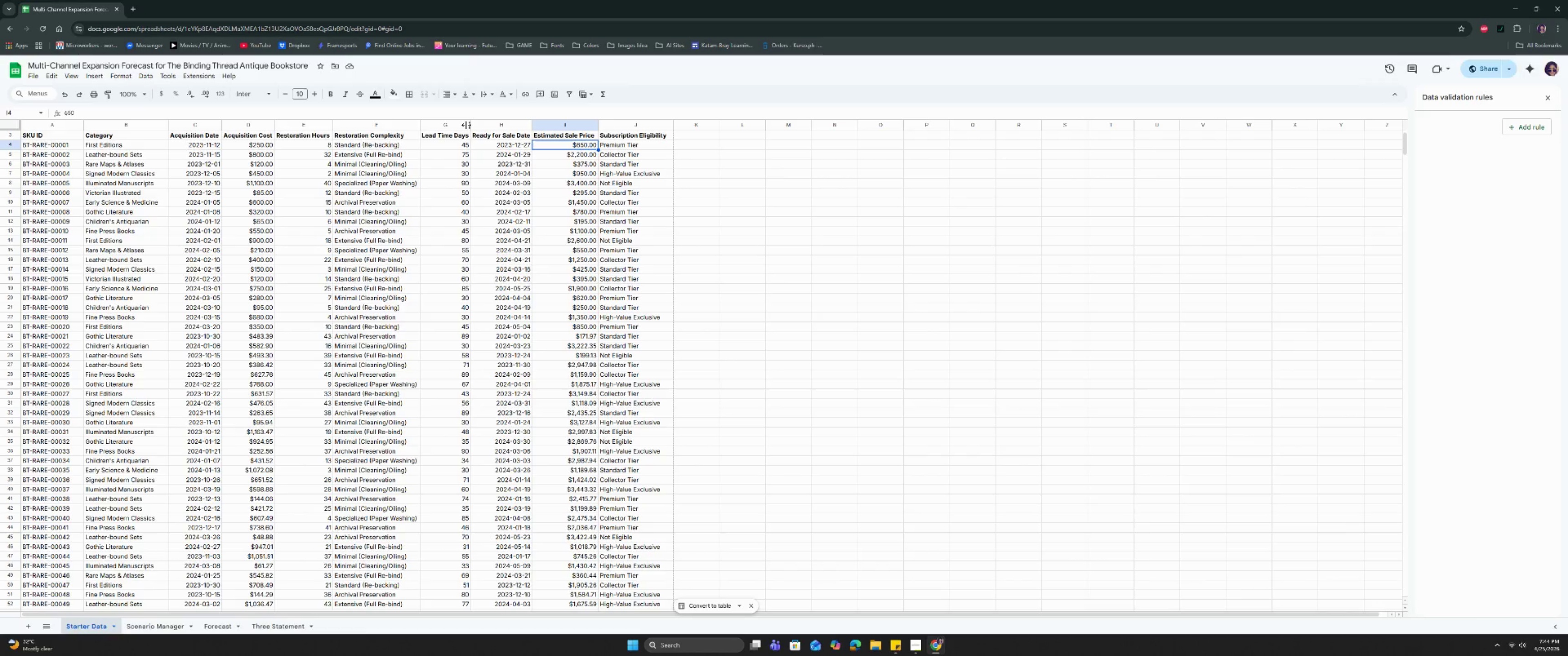 
wait(48.86)
 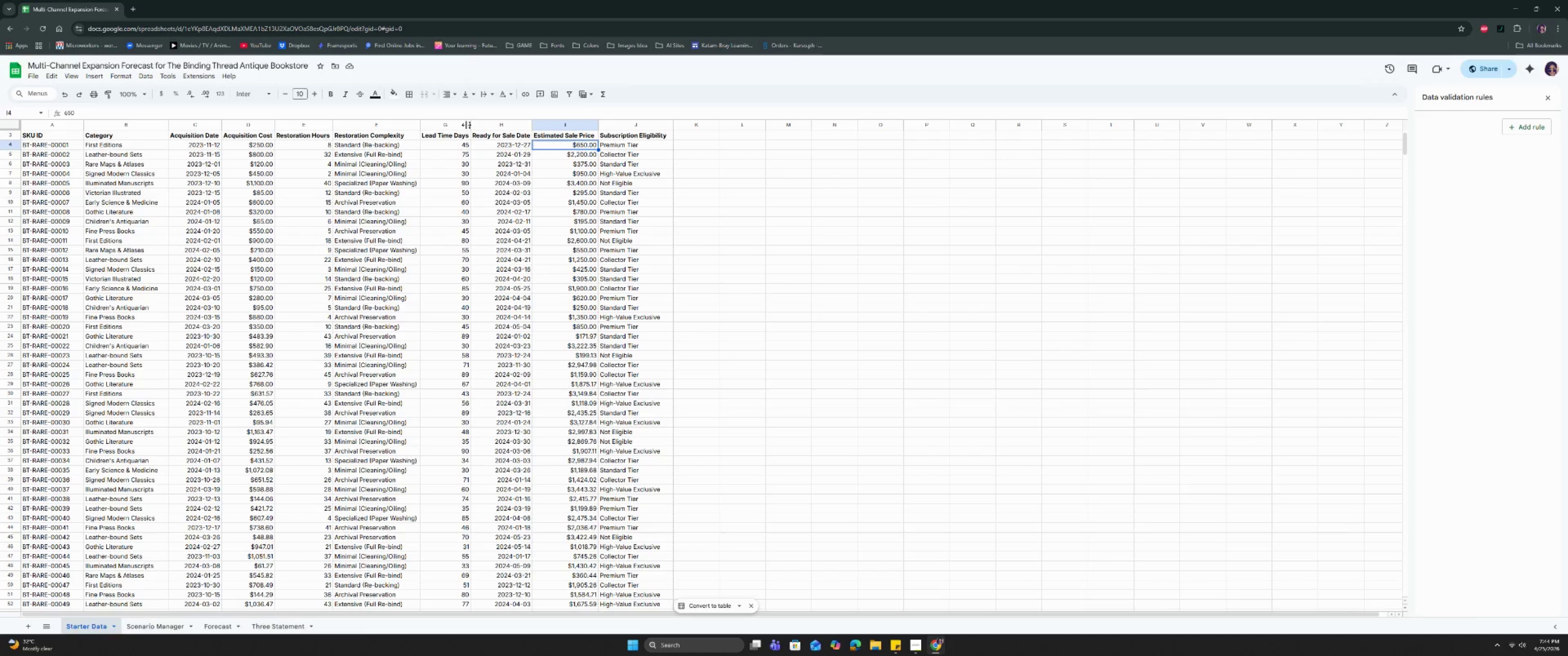 
left_click([921, 649])